 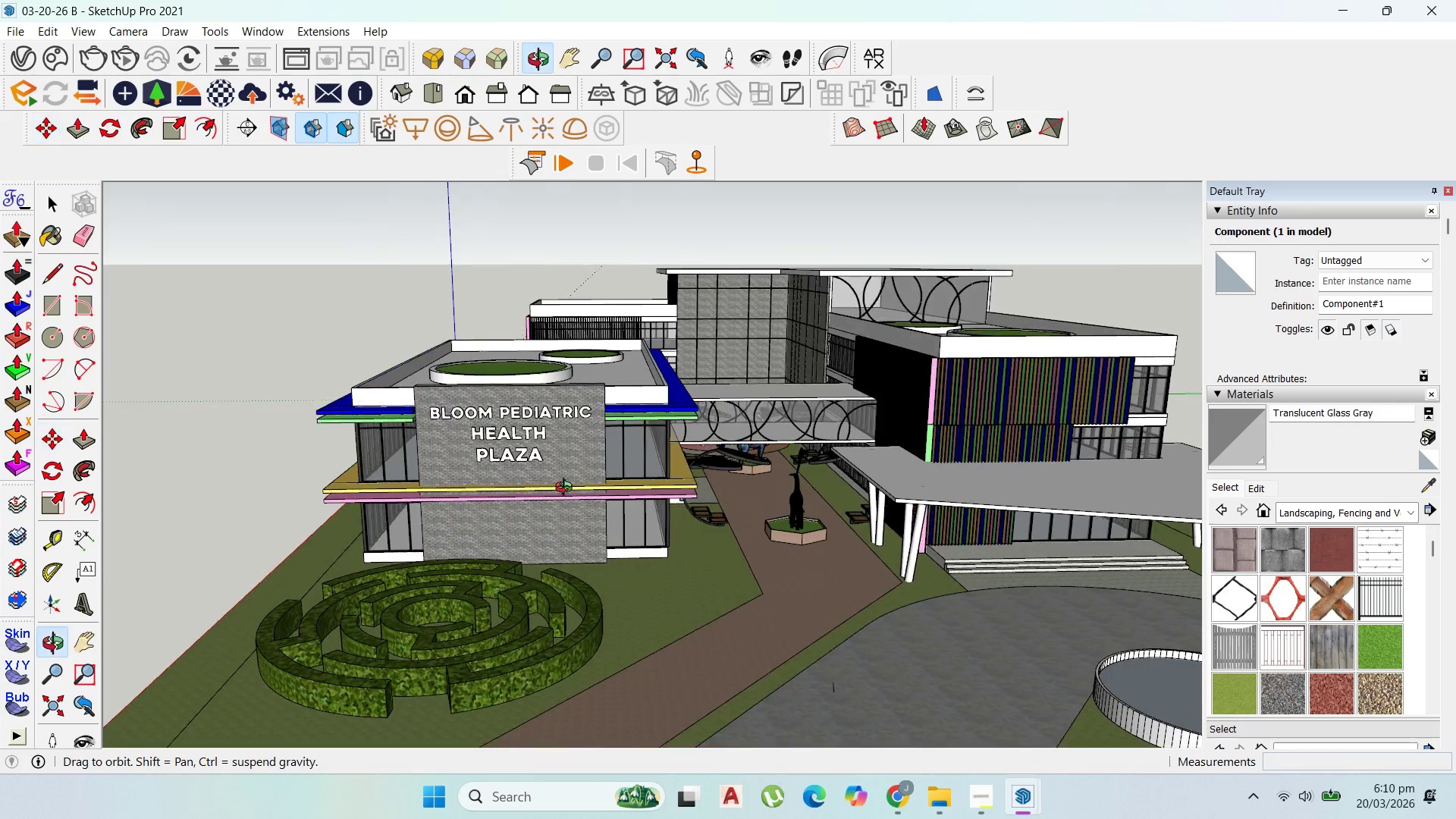 
scroll: coordinate [874, 371], scroll_direction: up, amount: 20.0
 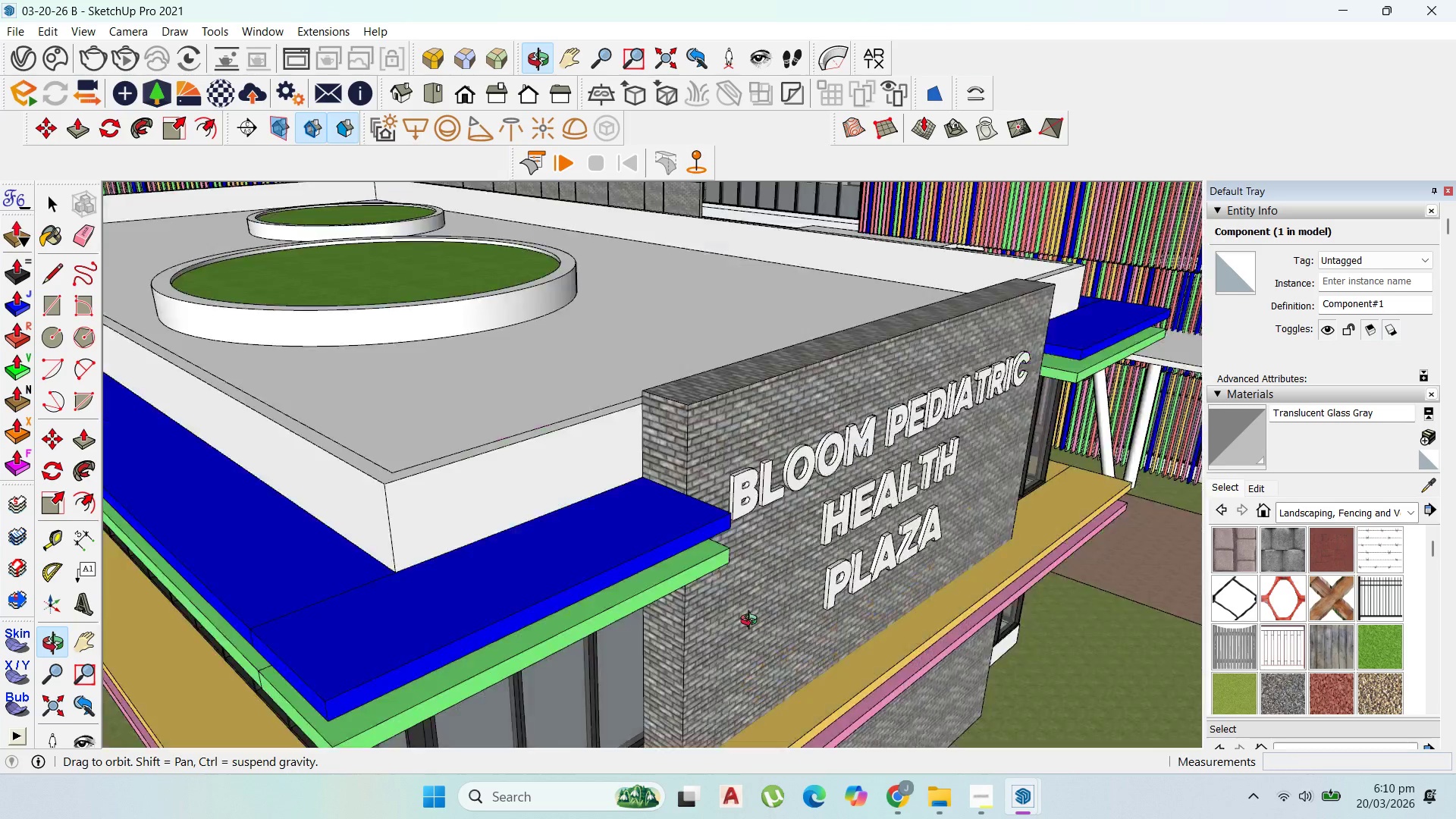 
scroll: coordinate [877, 482], scroll_direction: down, amount: 15.0
 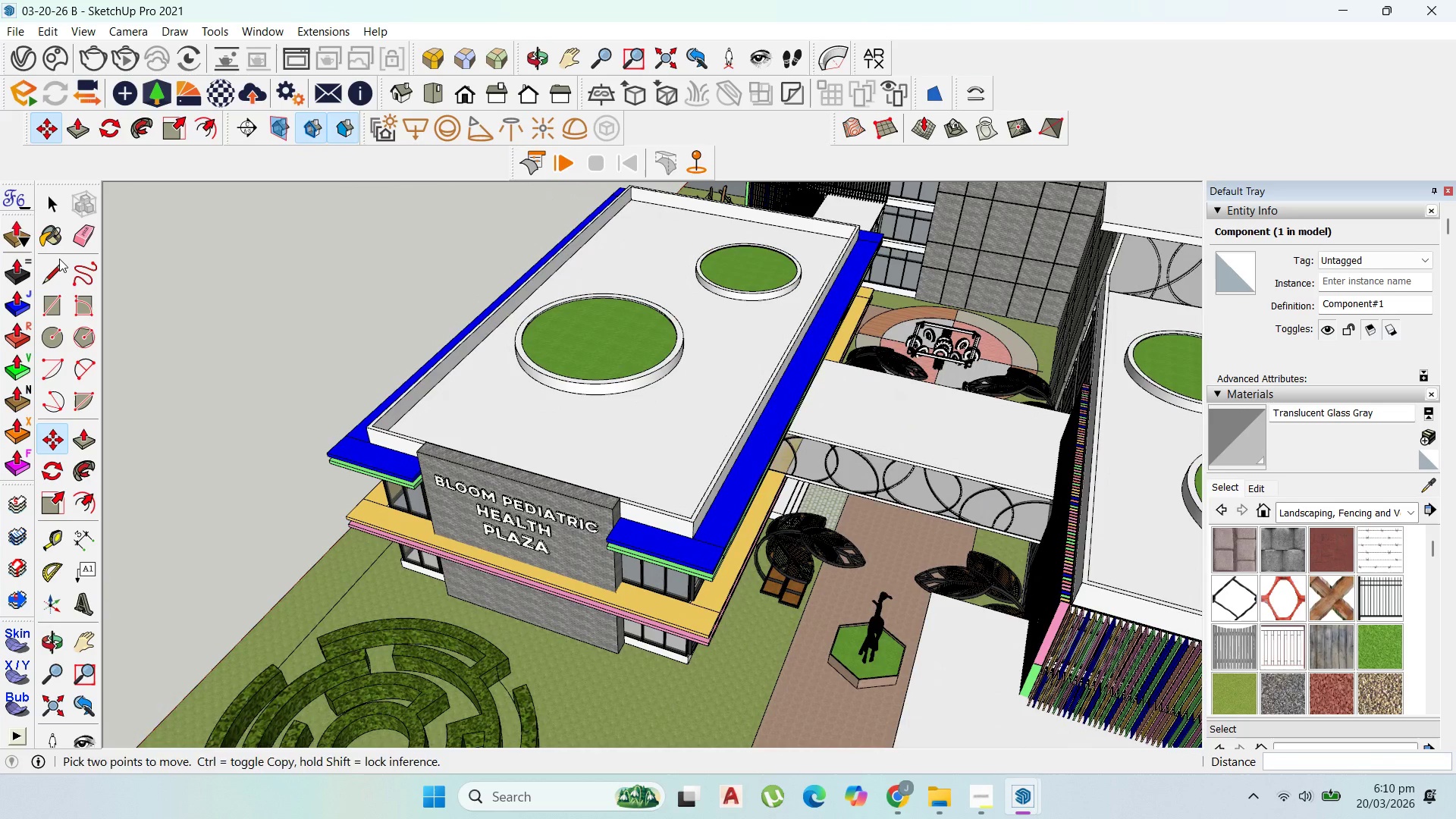 
left_click([52, 214])
 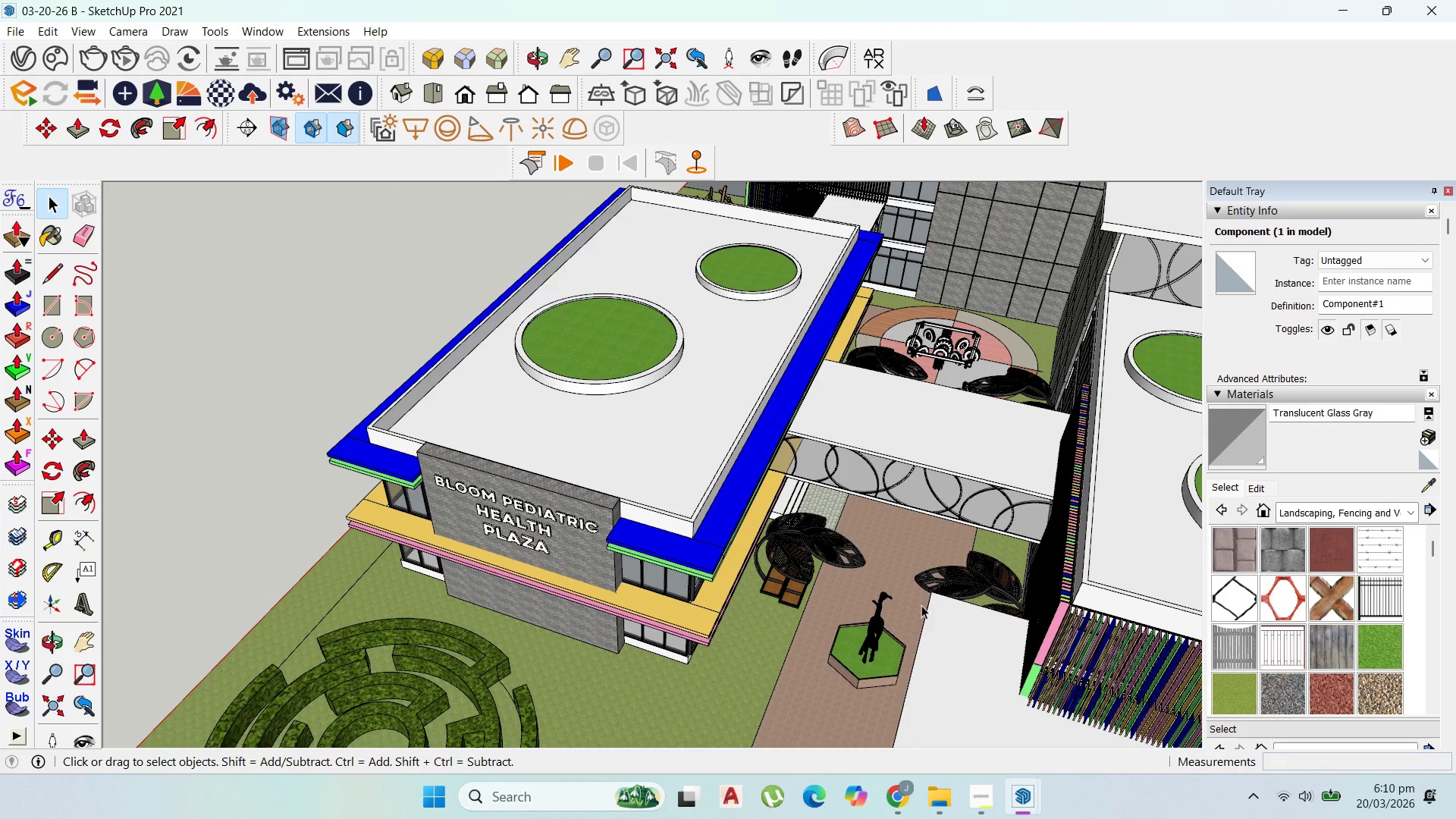 
scroll: coordinate [797, 456], scroll_direction: up, amount: 17.0
 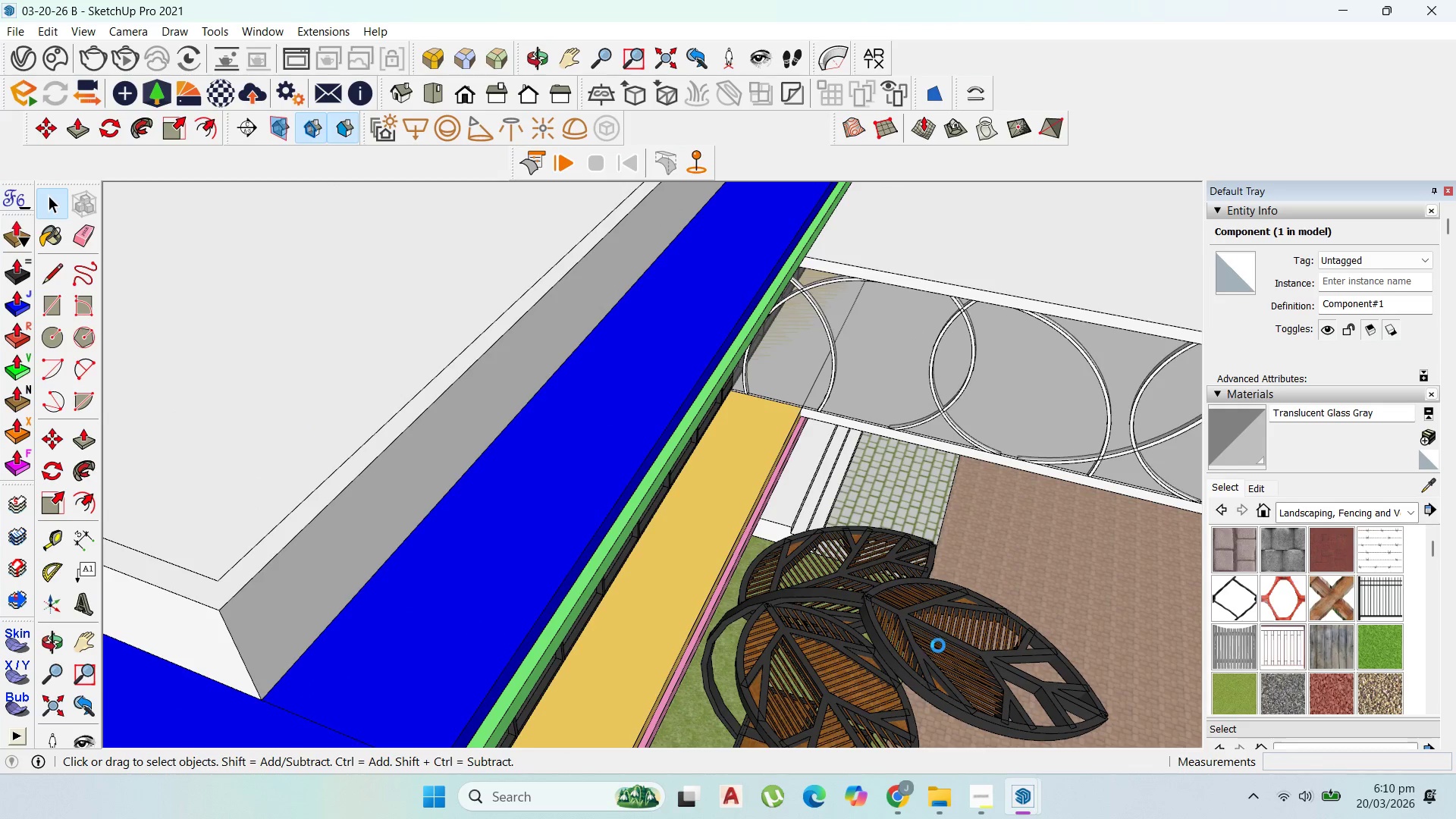 
left_click([936, 636])
 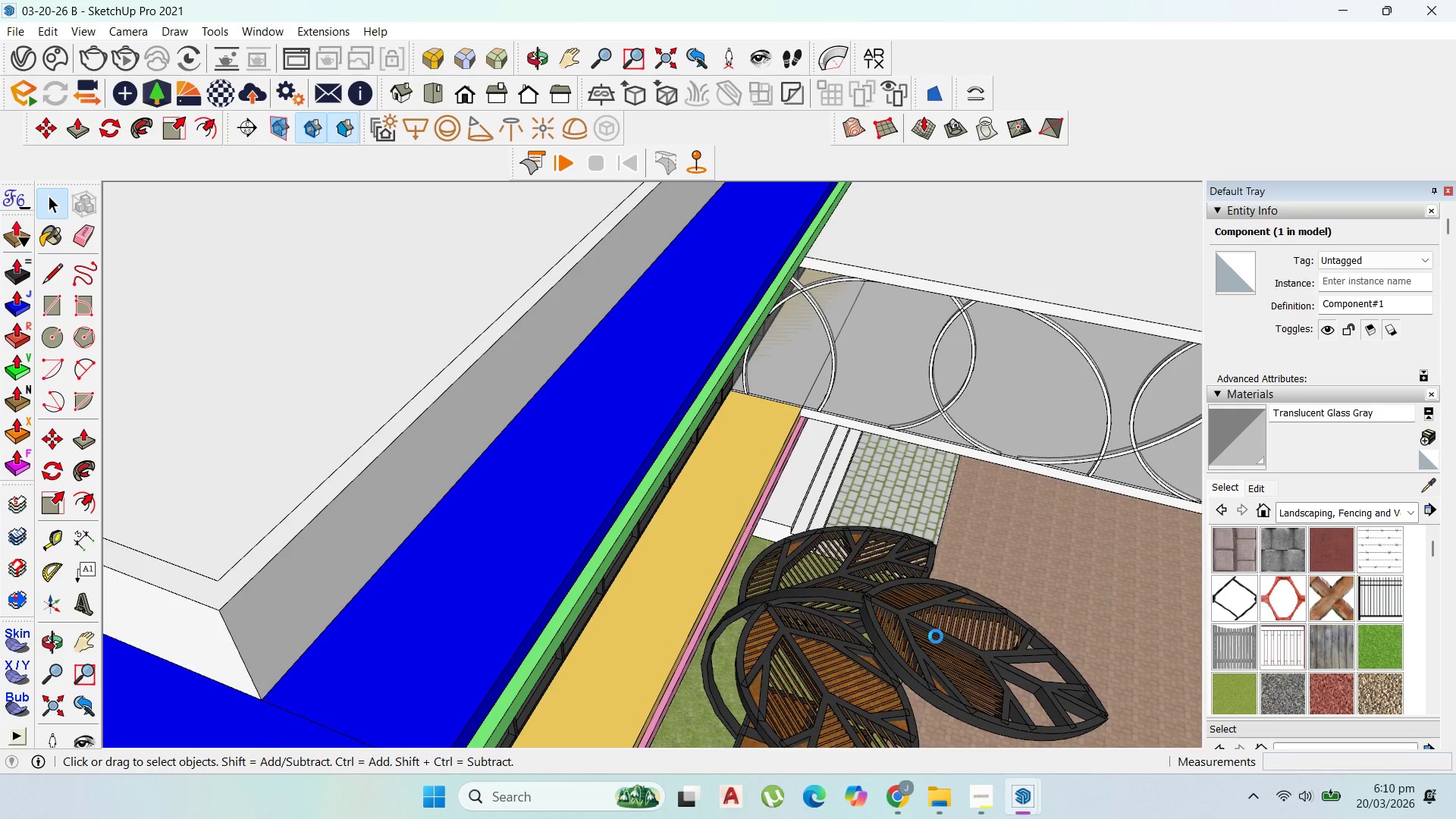 
wait(5.2)
 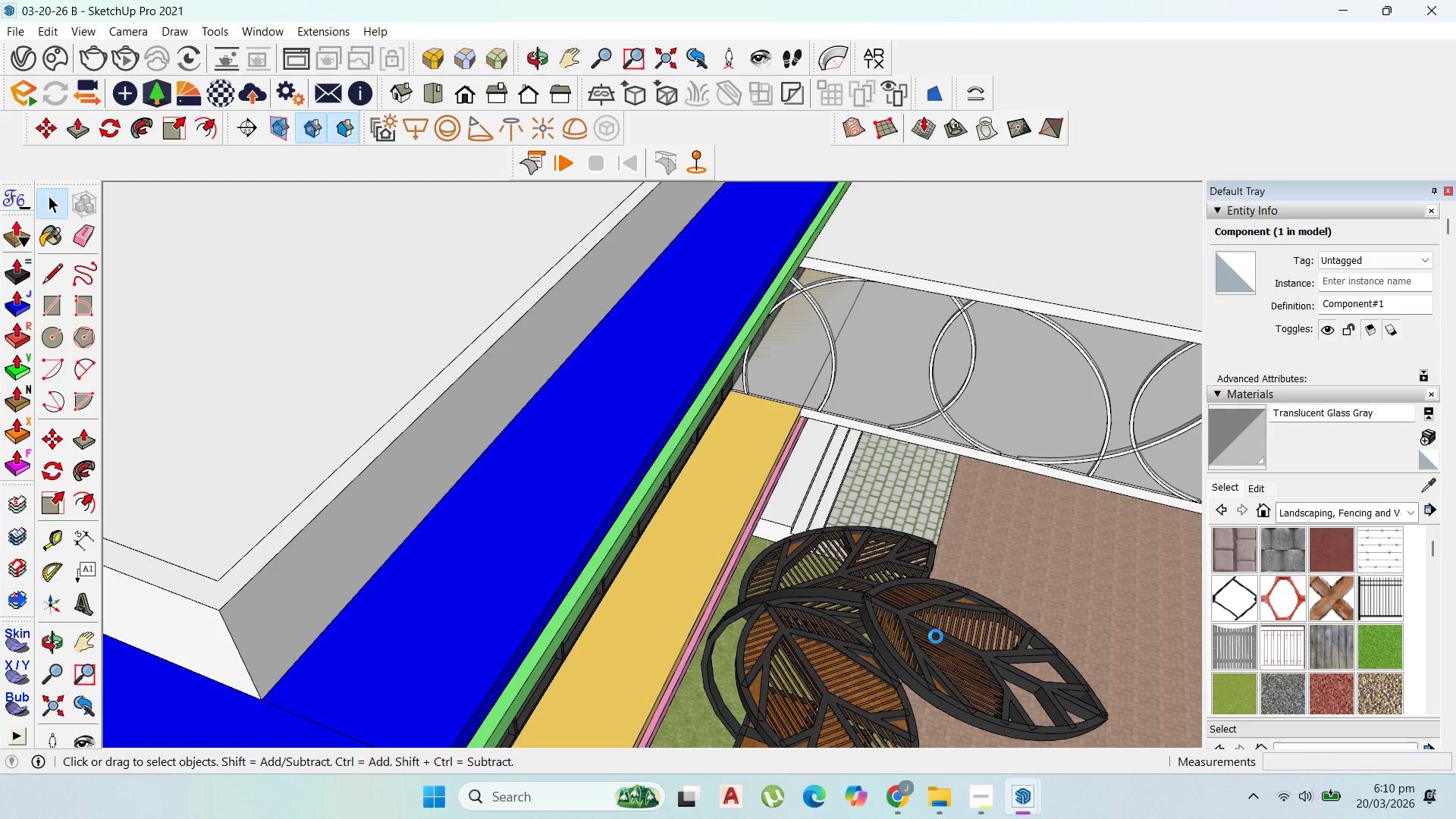 
left_click_drag(start_coordinate=[1007, 600], to_coordinate=[12, 27])
 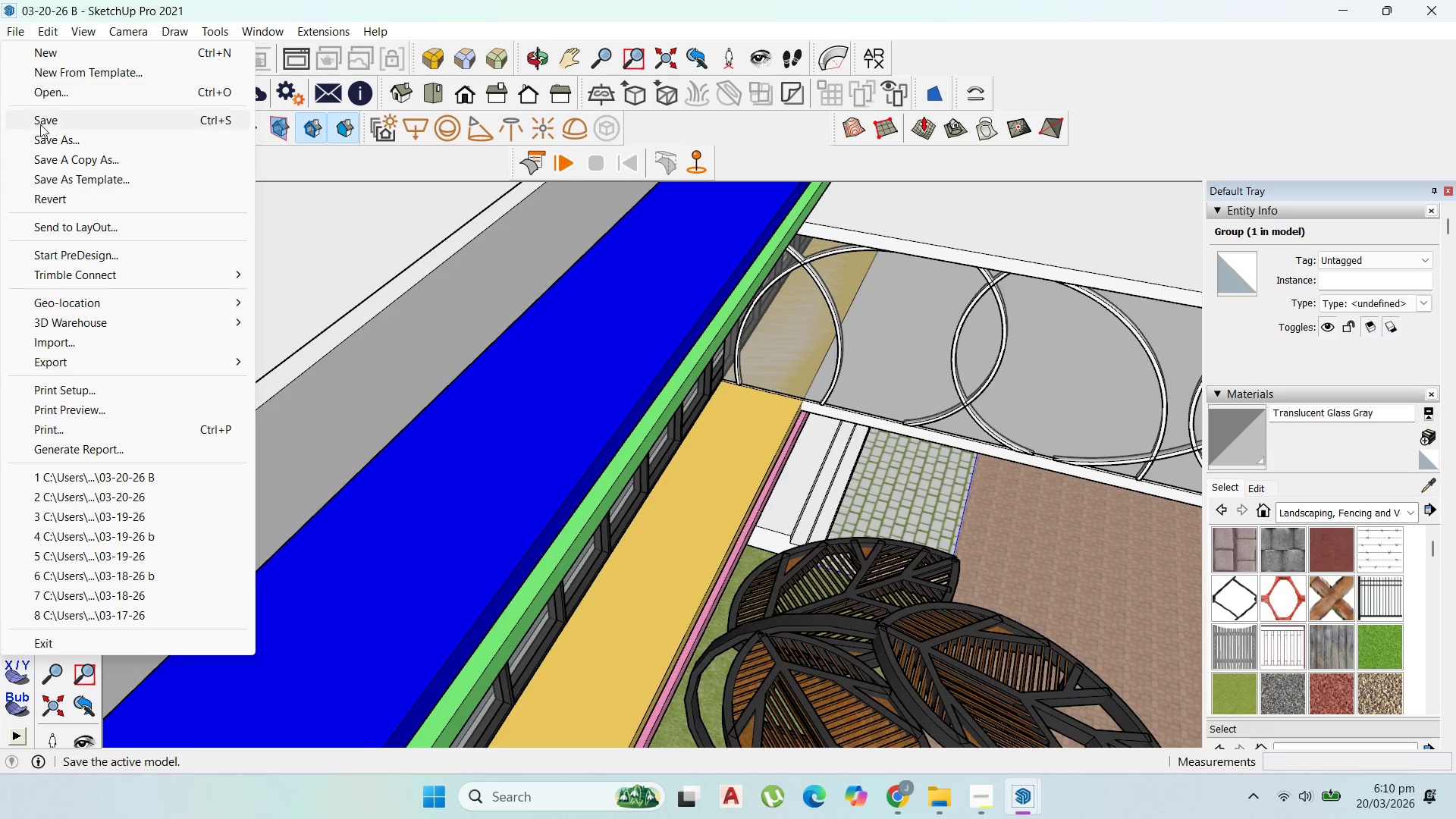 
left_click([12, 27])
 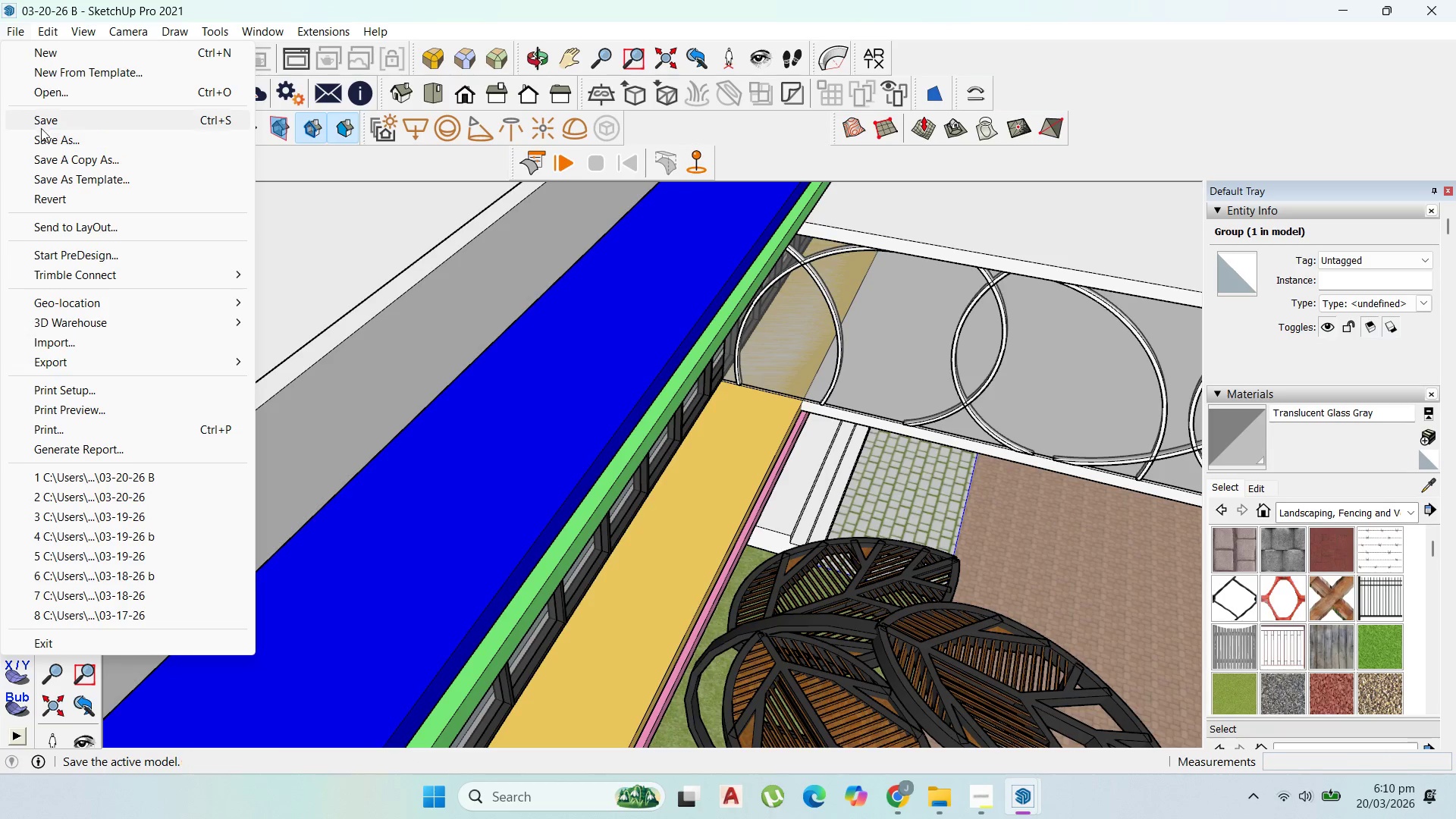 
left_click([44, 118])
 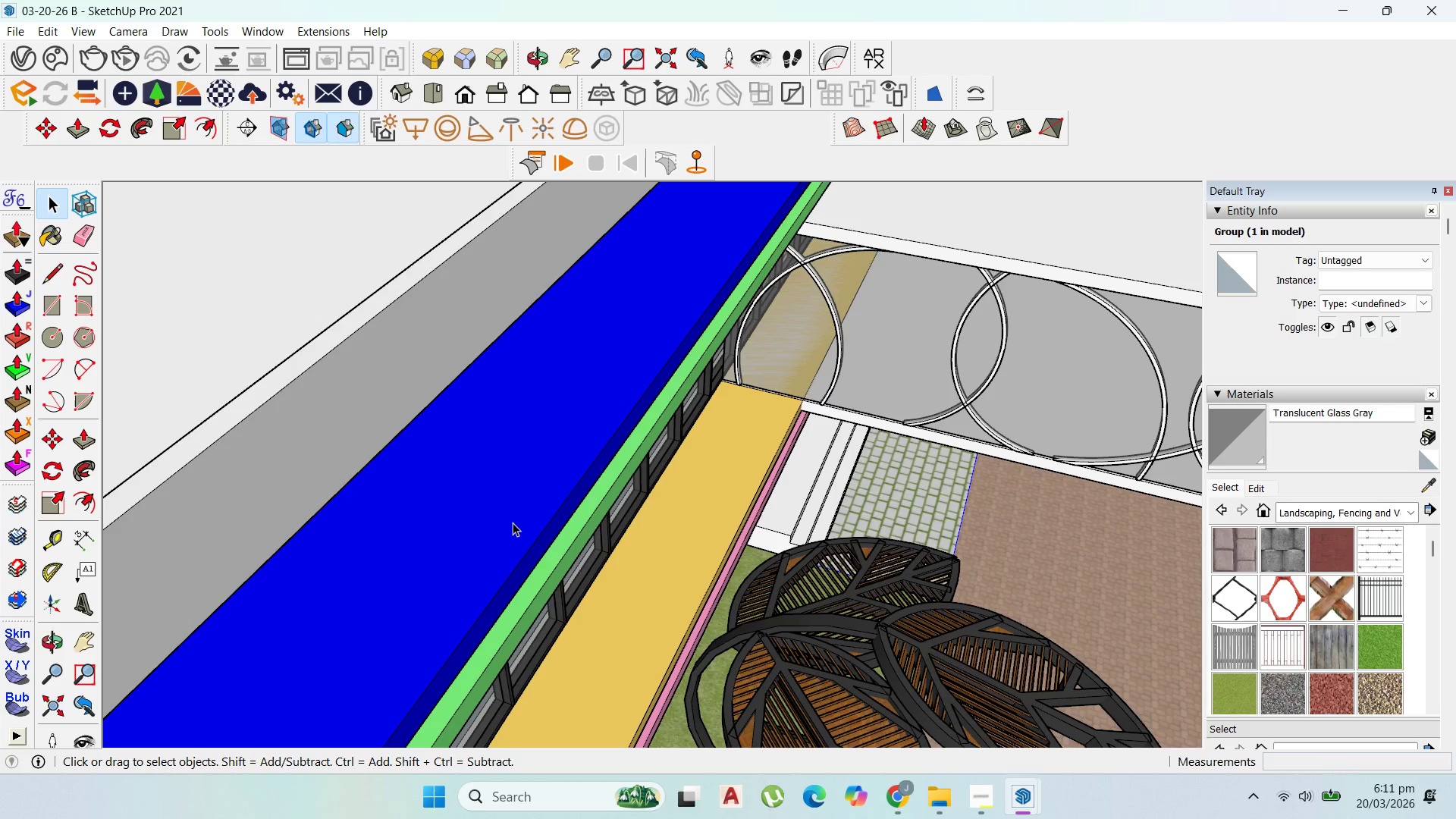 
wait(7.5)
 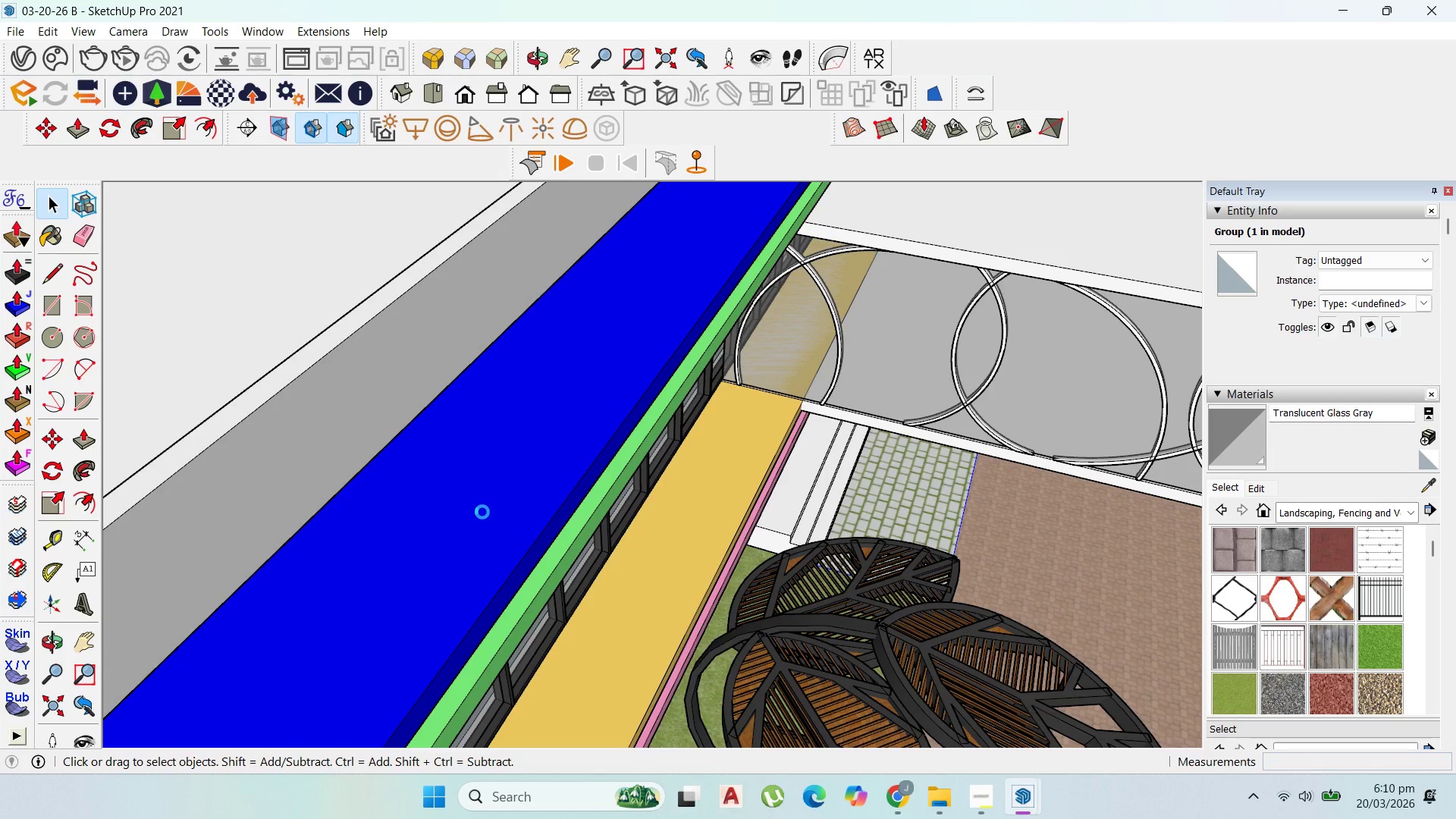 
left_click([681, 538])
 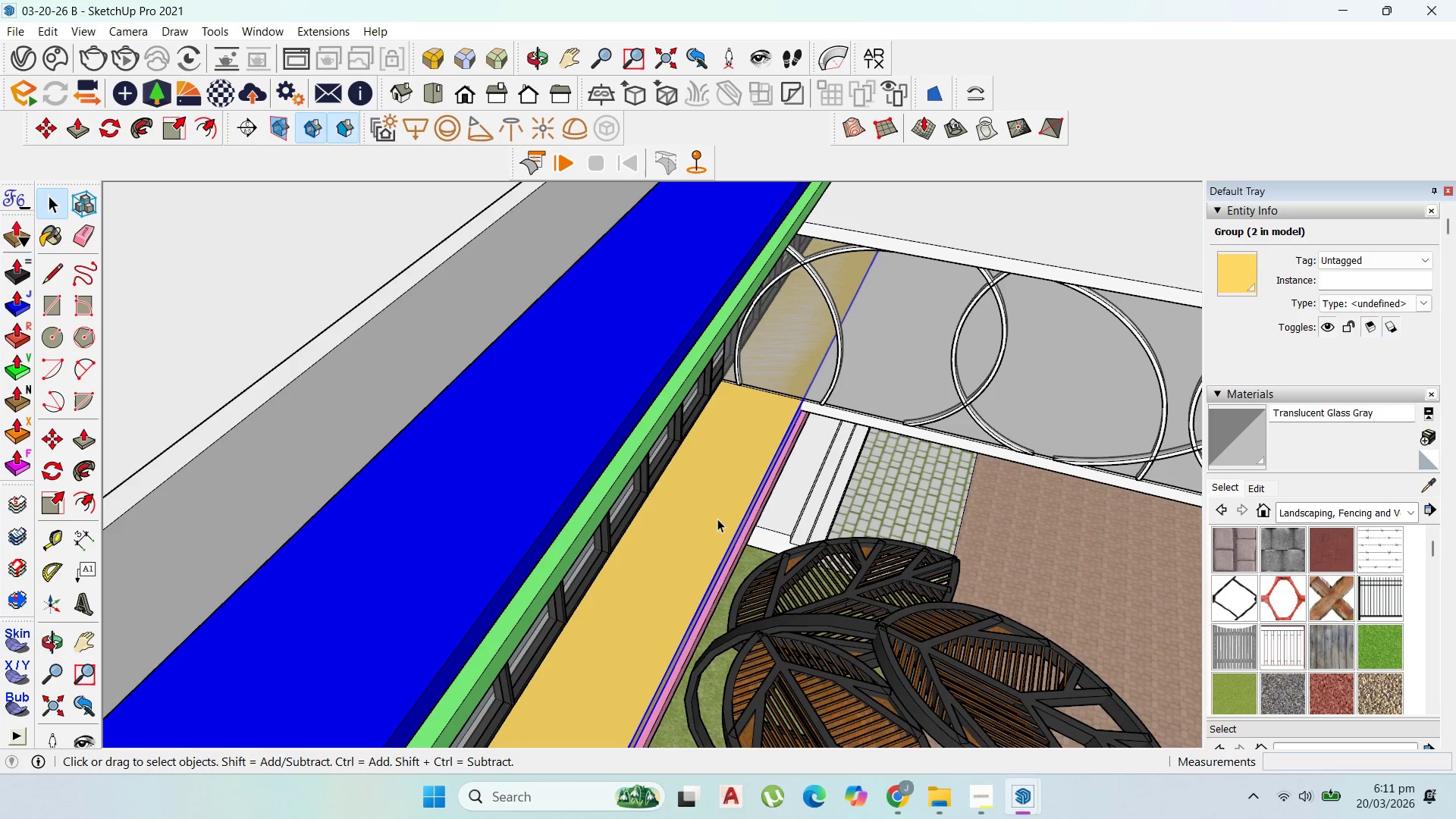 
double_click([721, 516])
 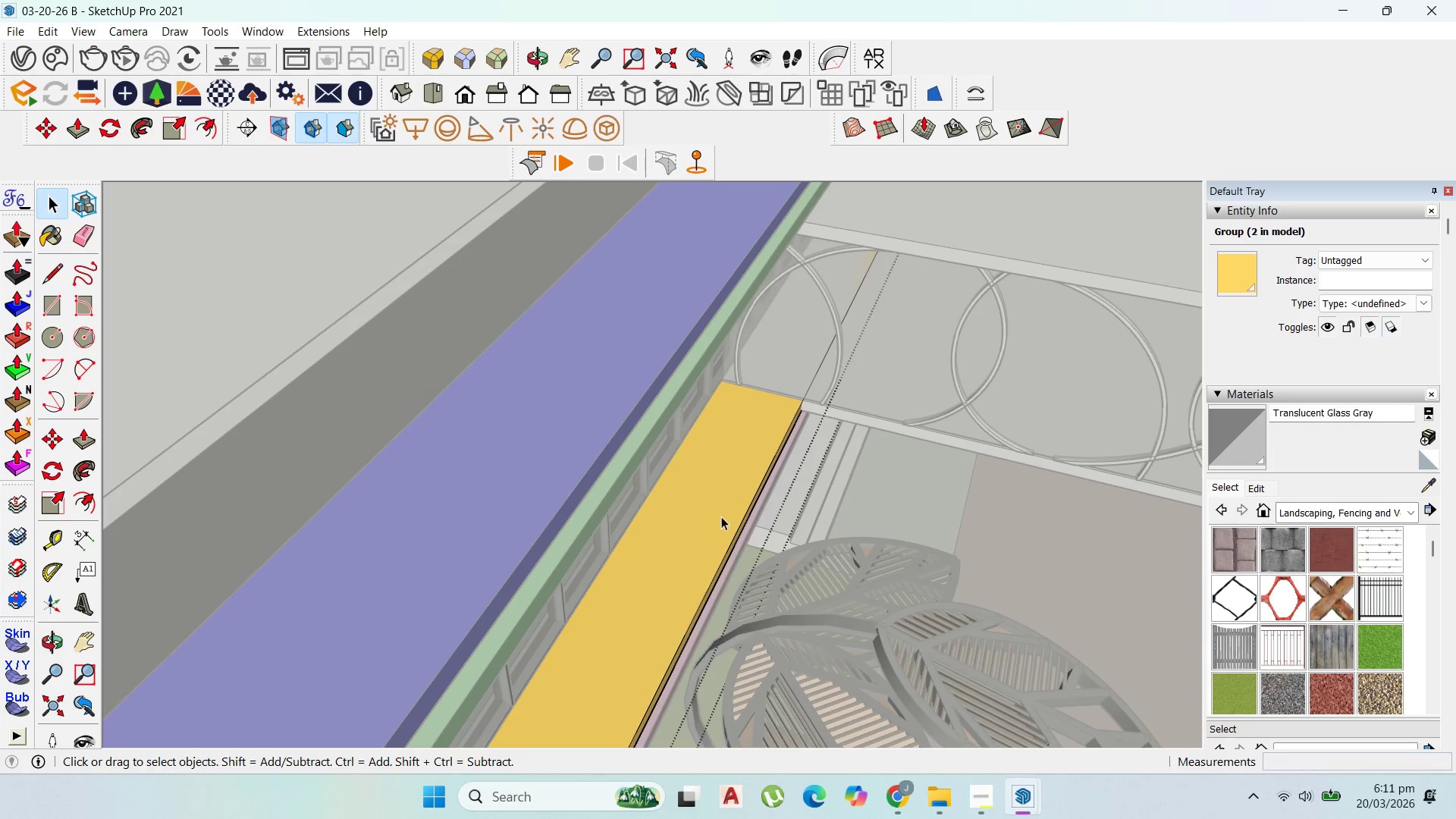 
triple_click([721, 516])
 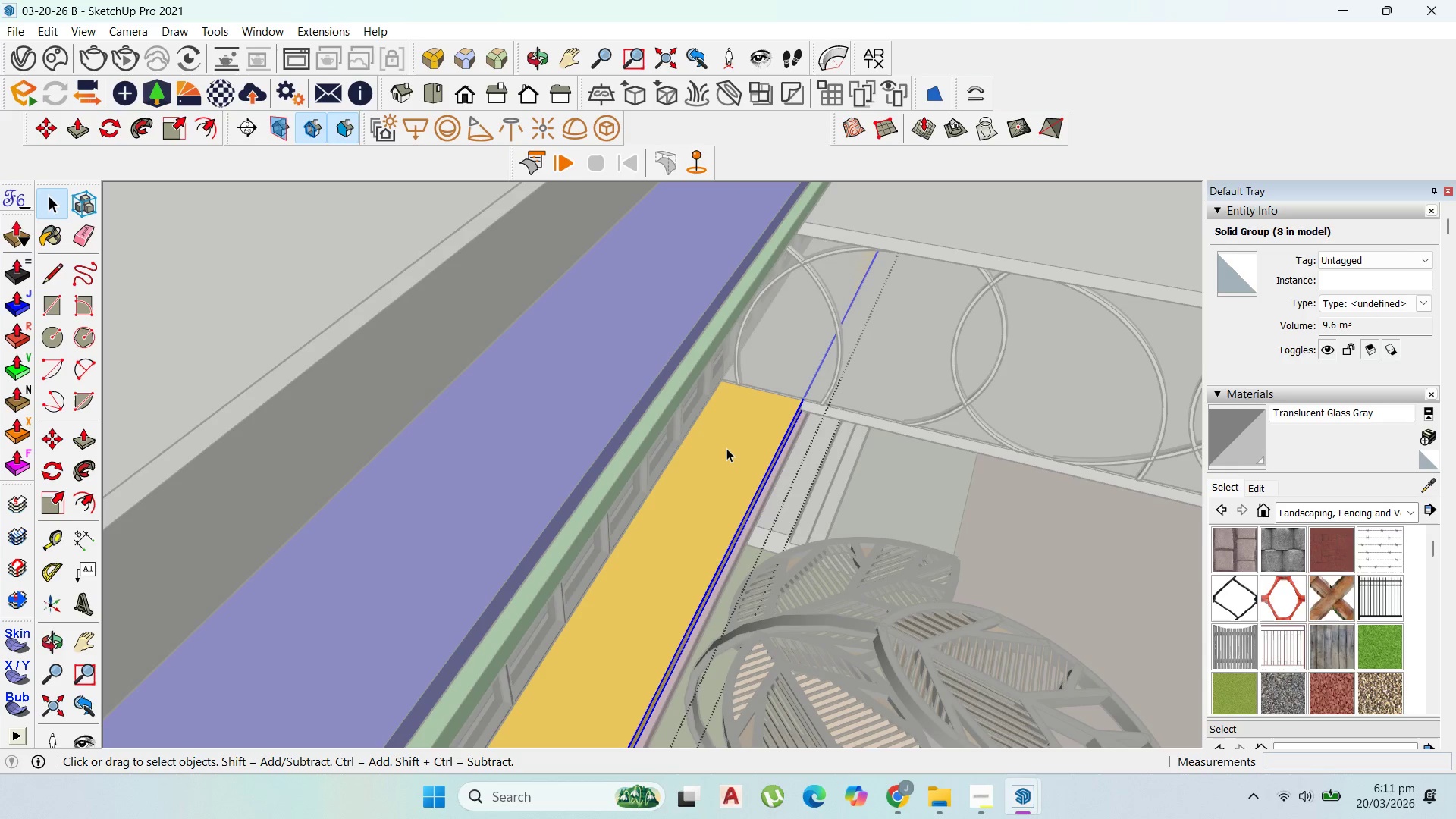 
double_click([726, 448])
 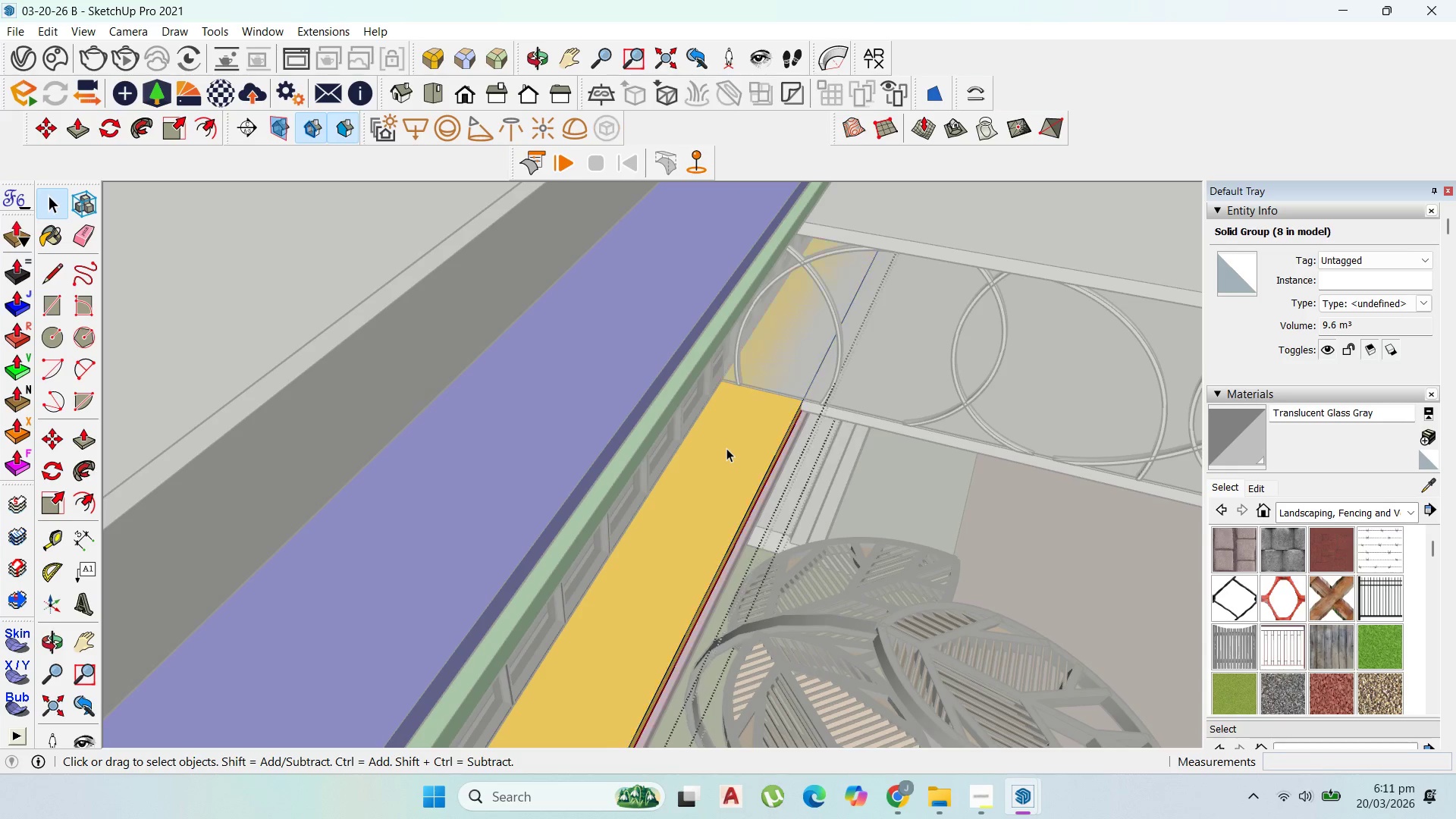 
triple_click([726, 448])
 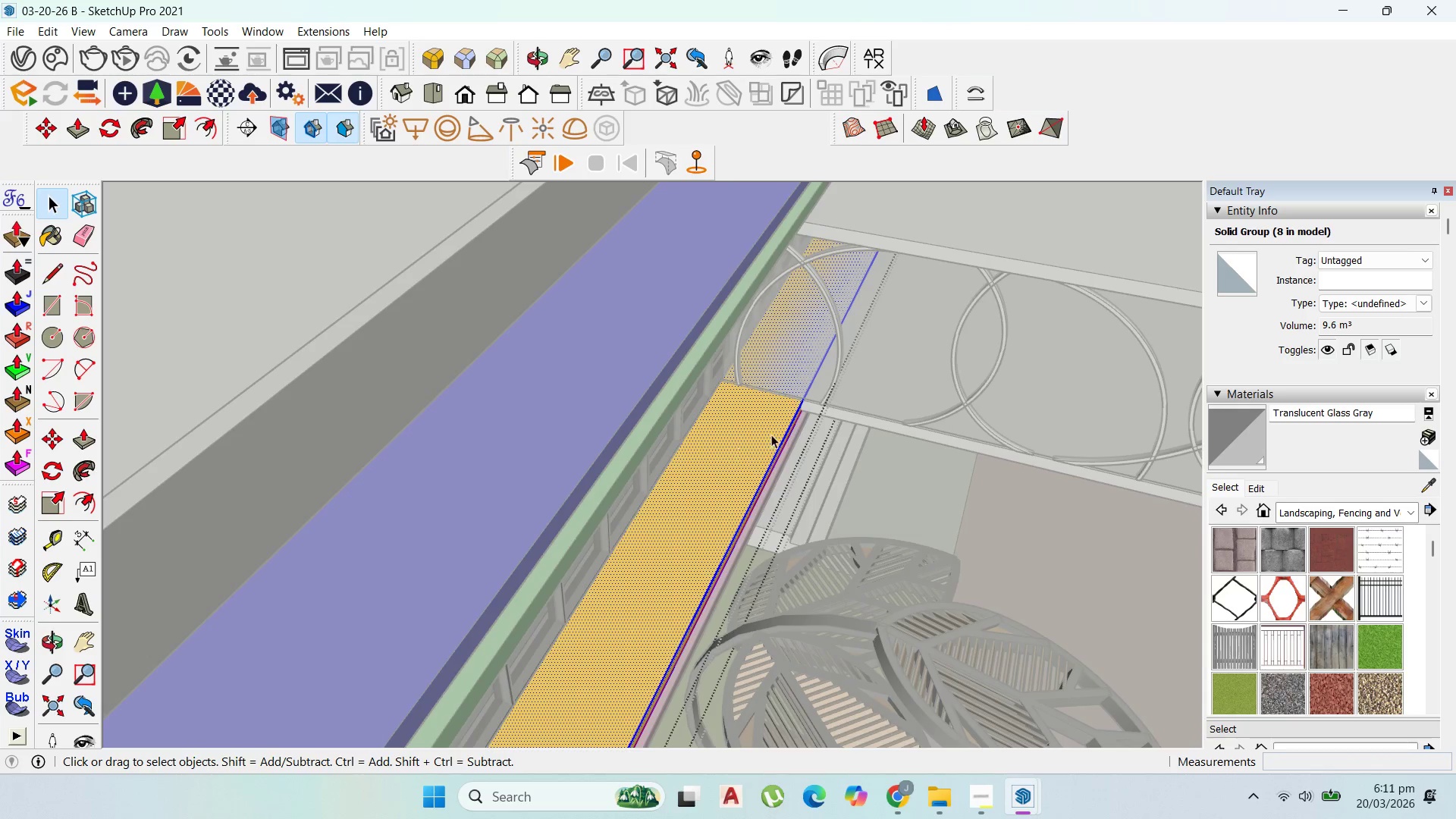 
scroll: coordinate [730, 384], scroll_direction: up, amount: 8.0
 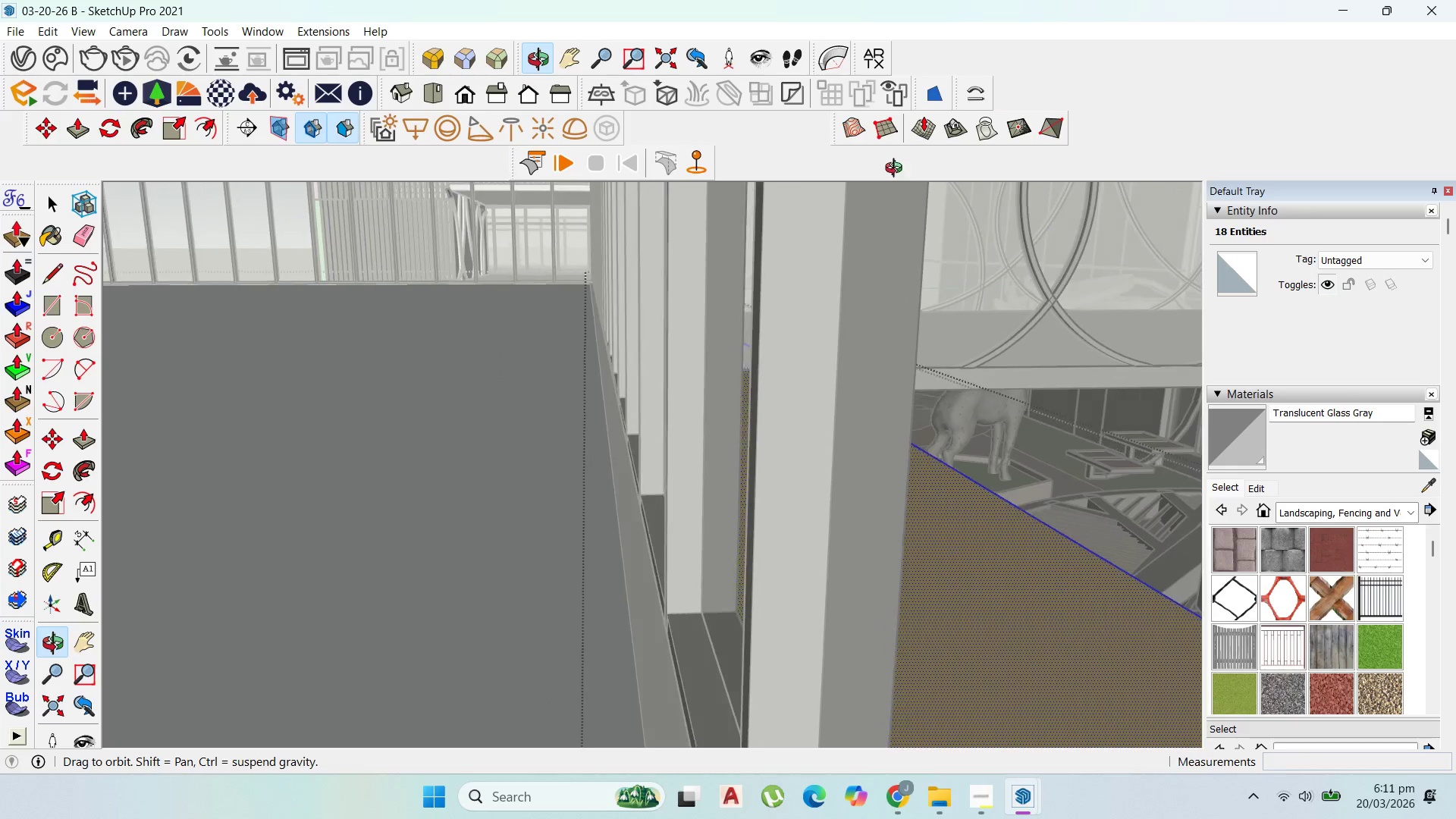 
mouse_move([885, 115])
 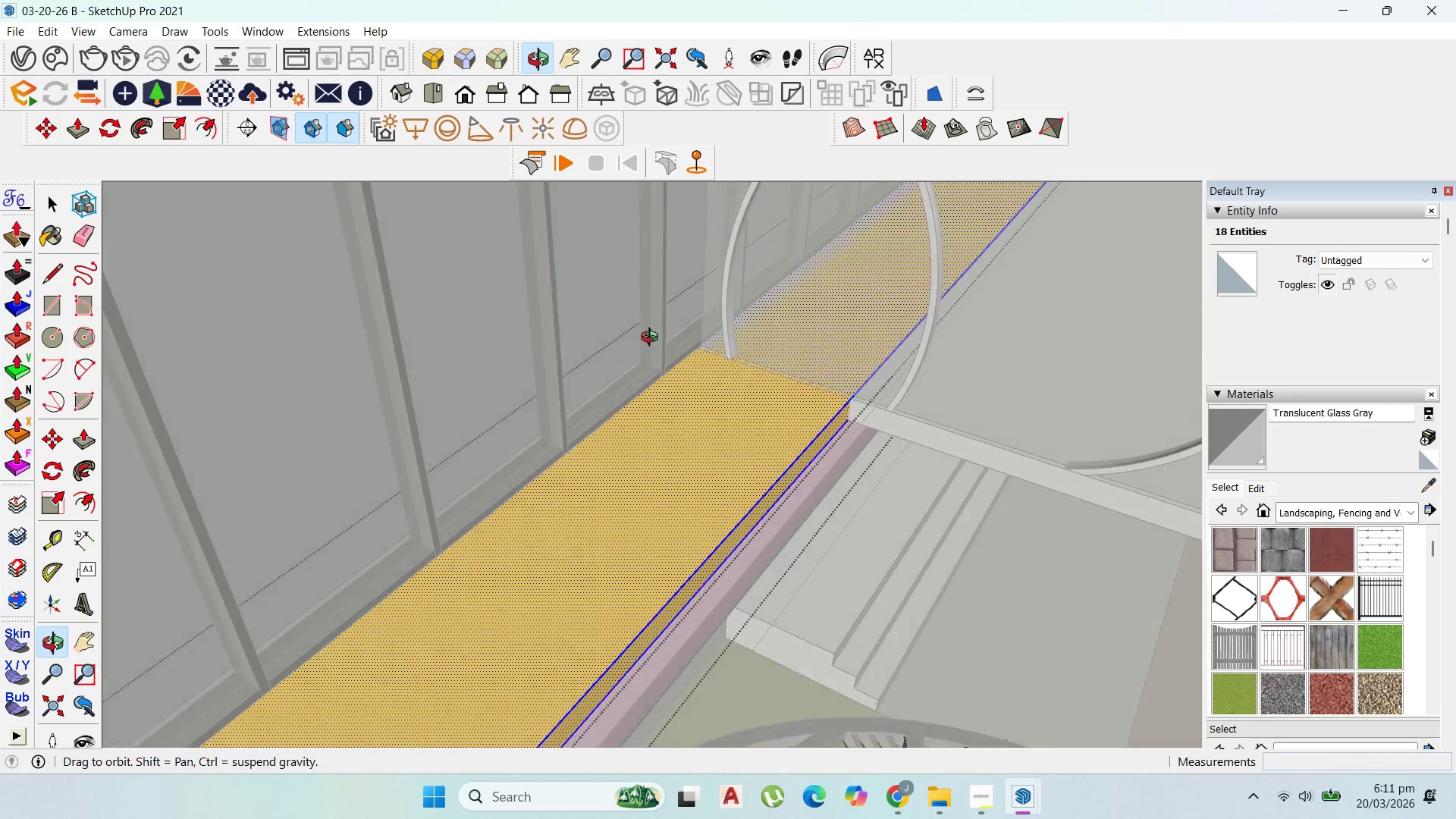 
scroll: coordinate [648, 368], scroll_direction: up, amount: 1.0
 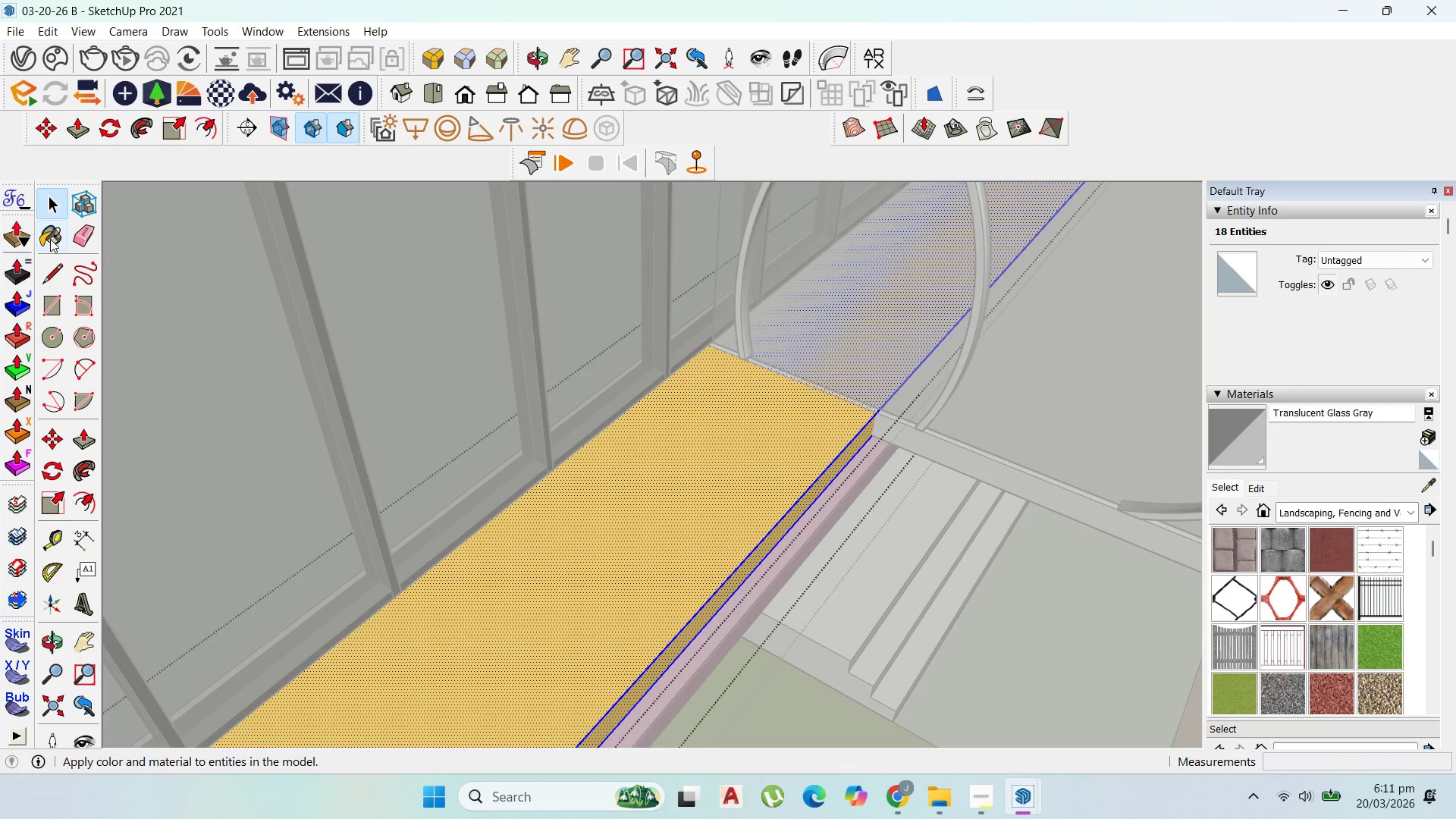 
left_click([56, 286])
 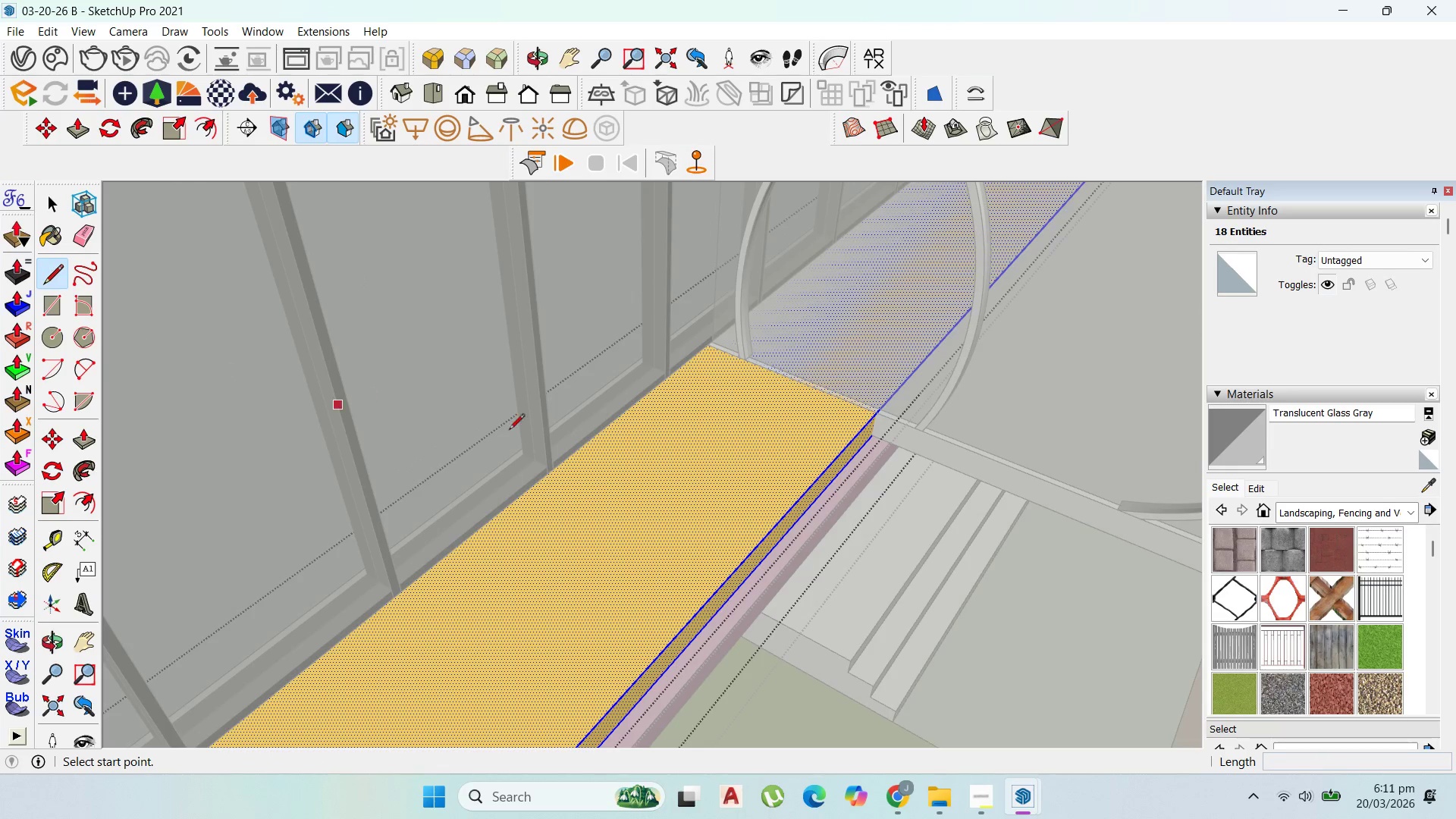 
scroll: coordinate [666, 267], scroll_direction: up, amount: 22.0
 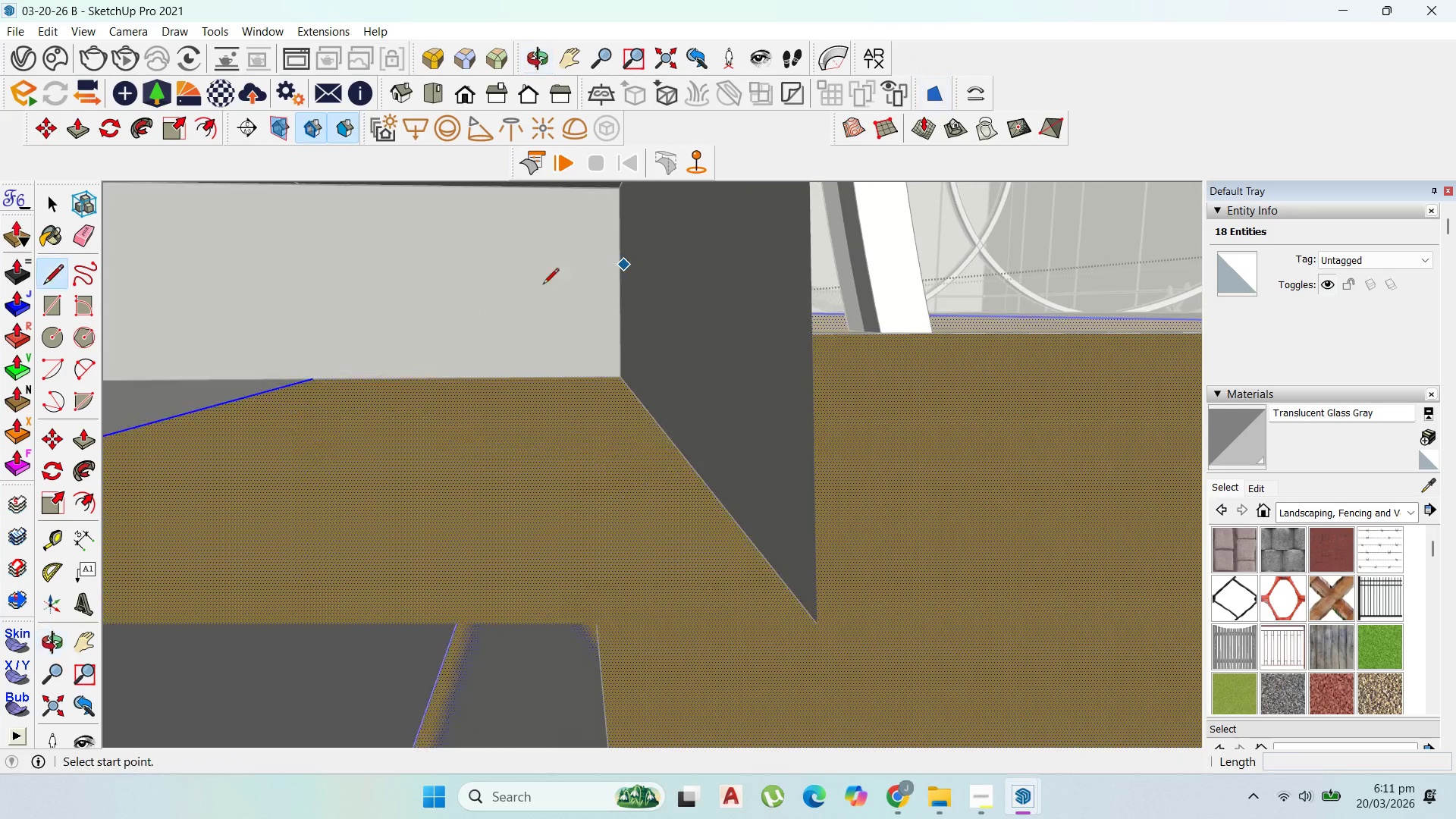 
left_click([317, 380])
 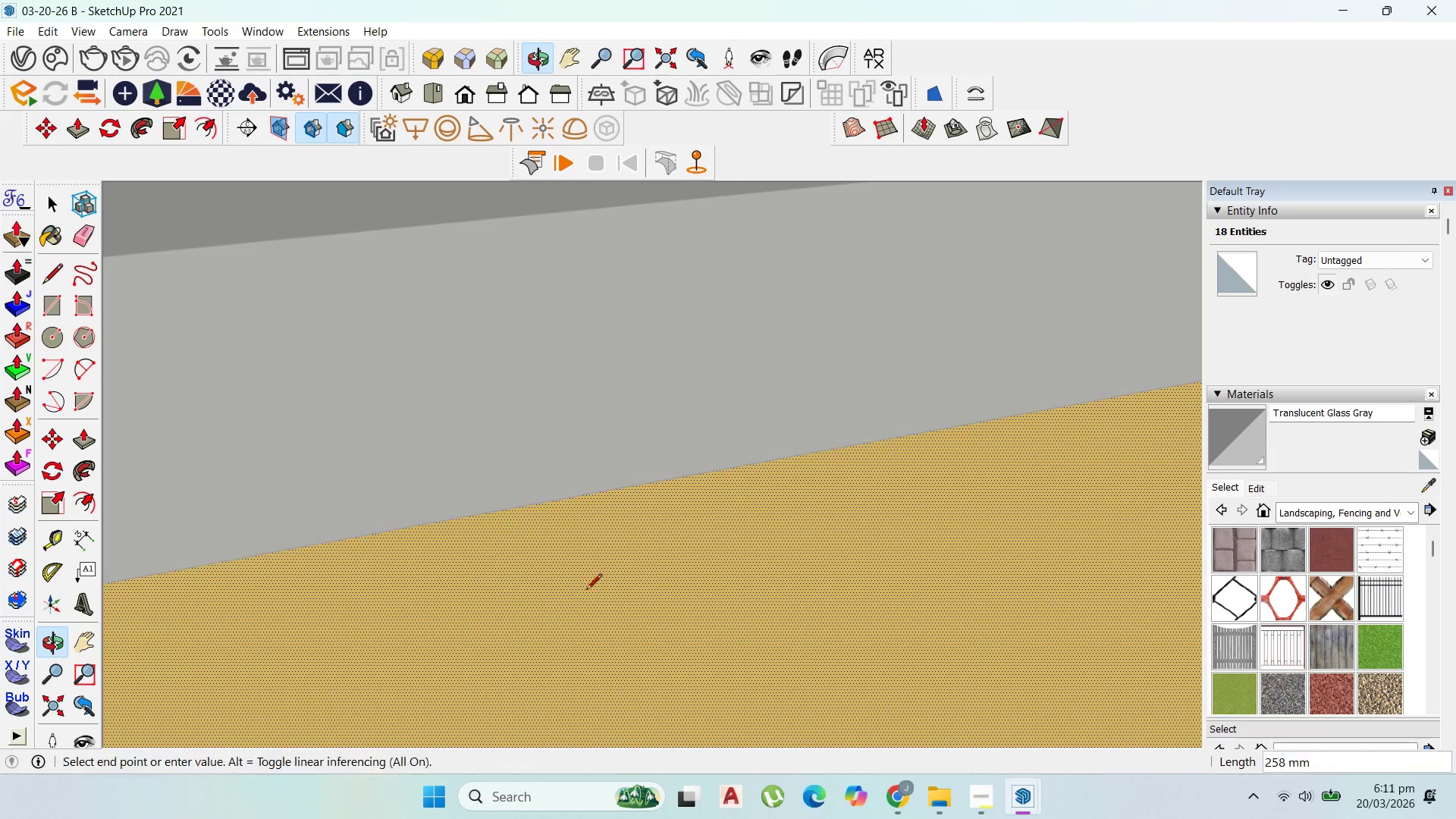 
scroll: coordinate [758, 482], scroll_direction: down, amount: 39.0
 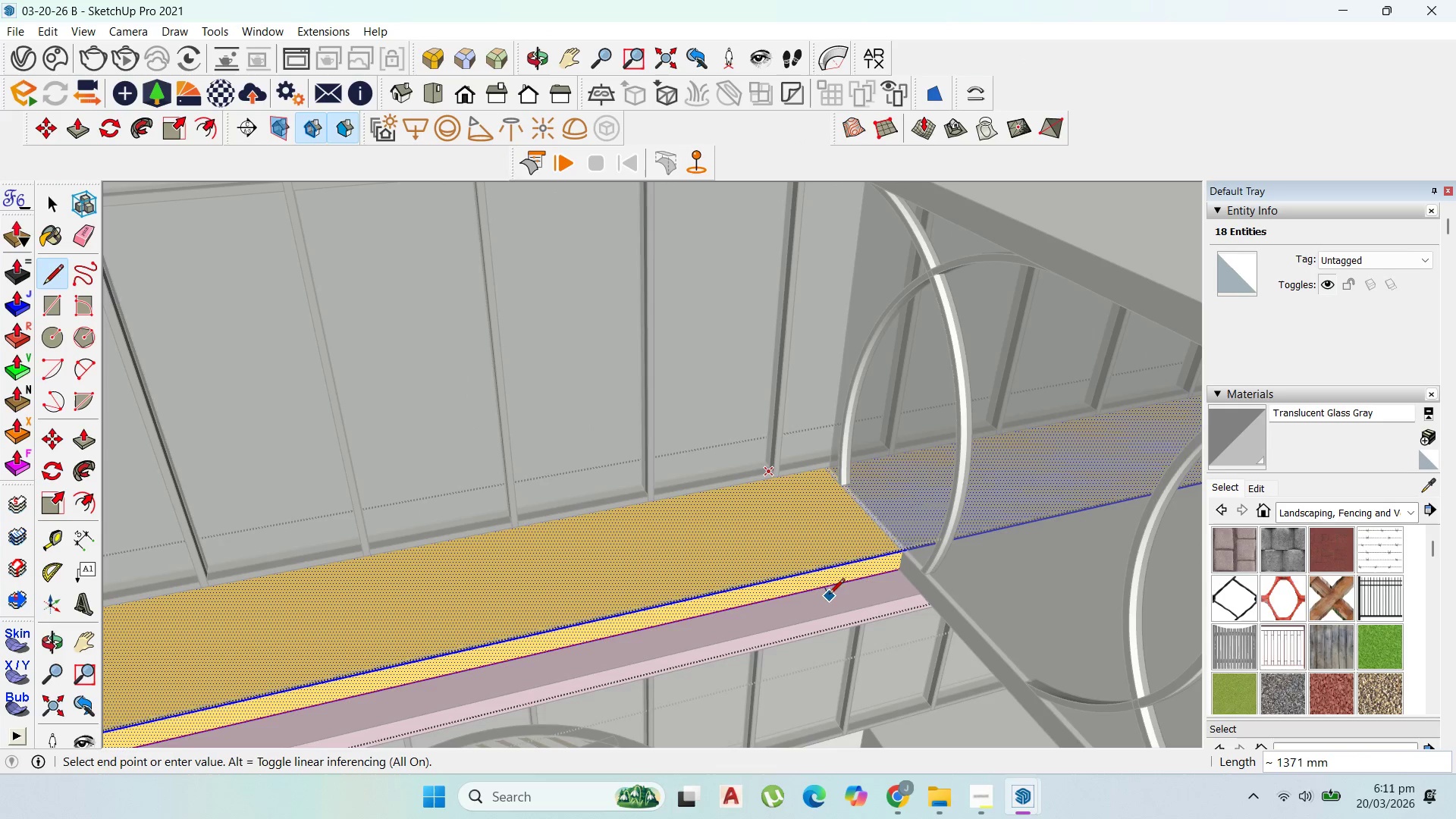 
scroll: coordinate [910, 530], scroll_direction: up, amount: 11.0
 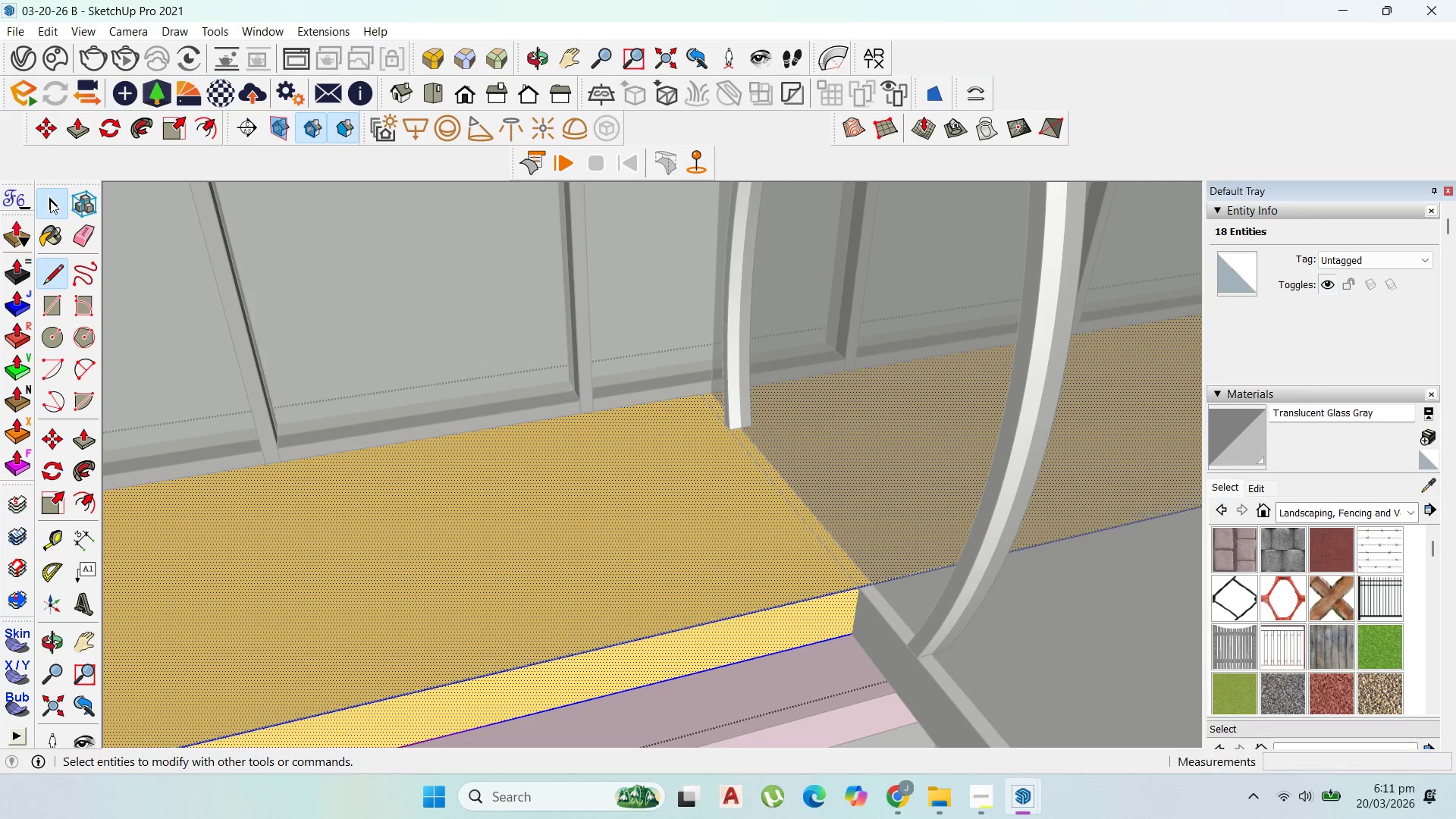 
scroll: coordinate [650, 645], scroll_direction: down, amount: 25.0
 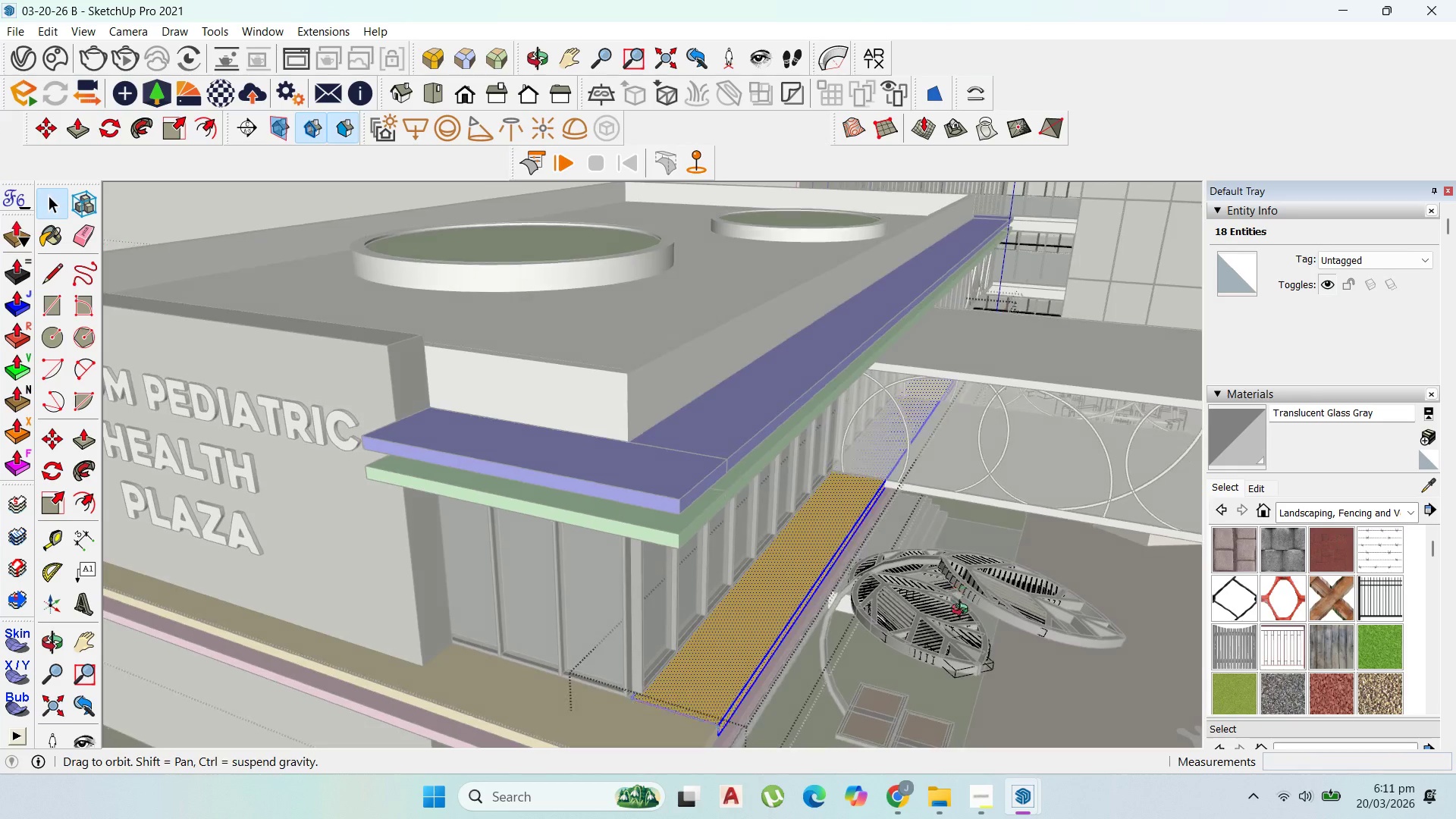 
scroll: coordinate [649, 691], scroll_direction: up, amount: 11.0
 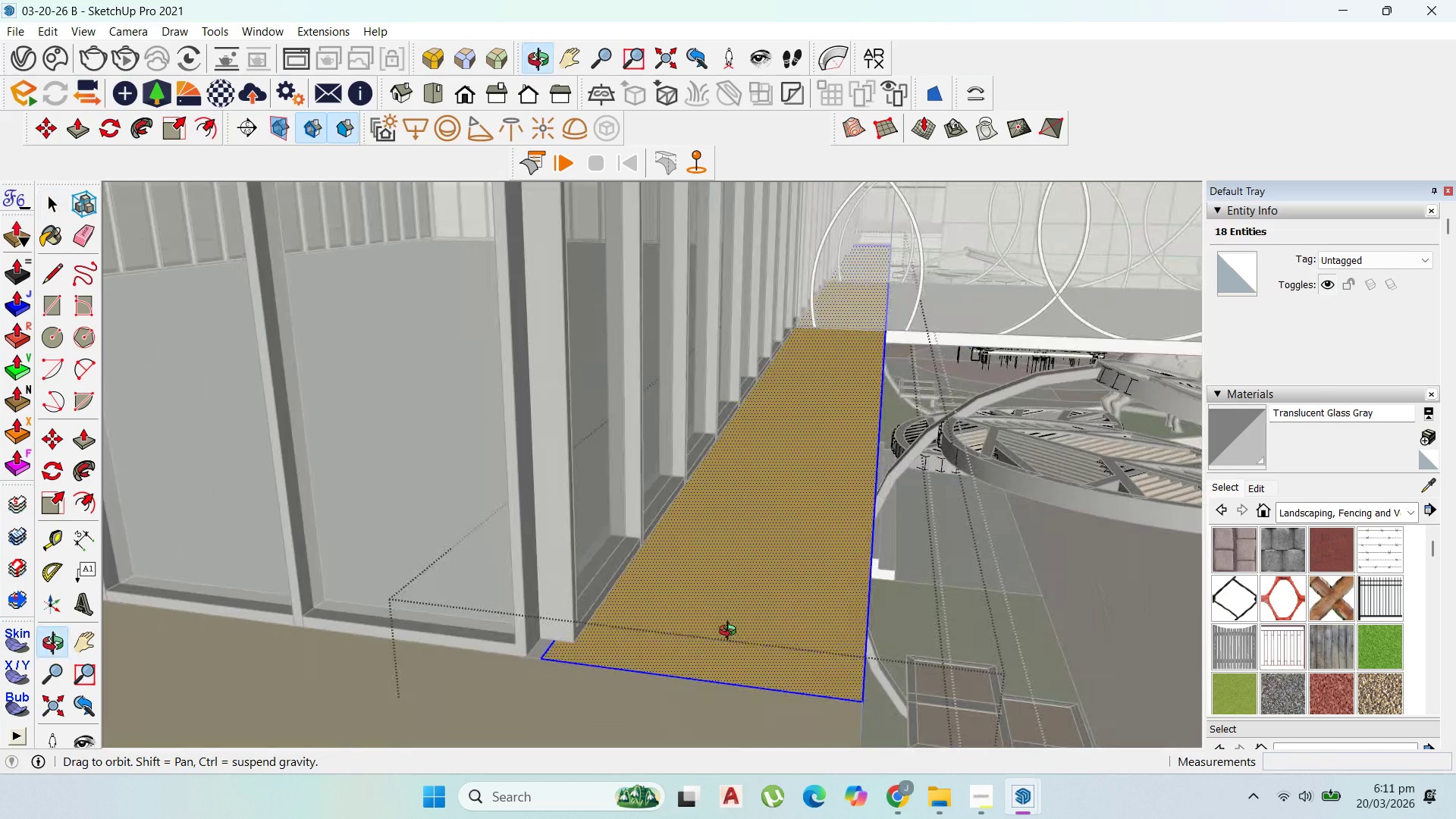 
key(Escape)
 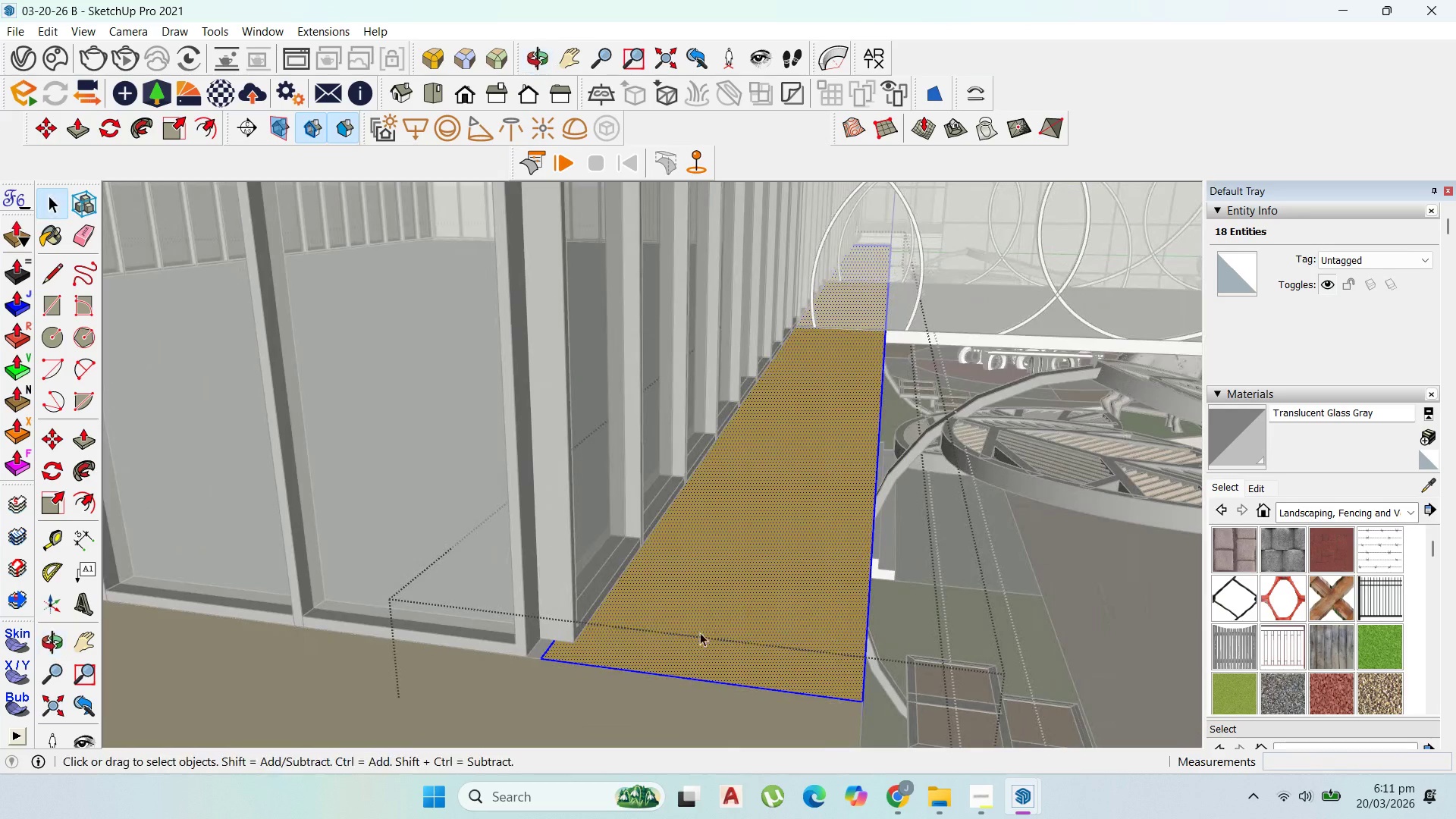 
key(Escape)
 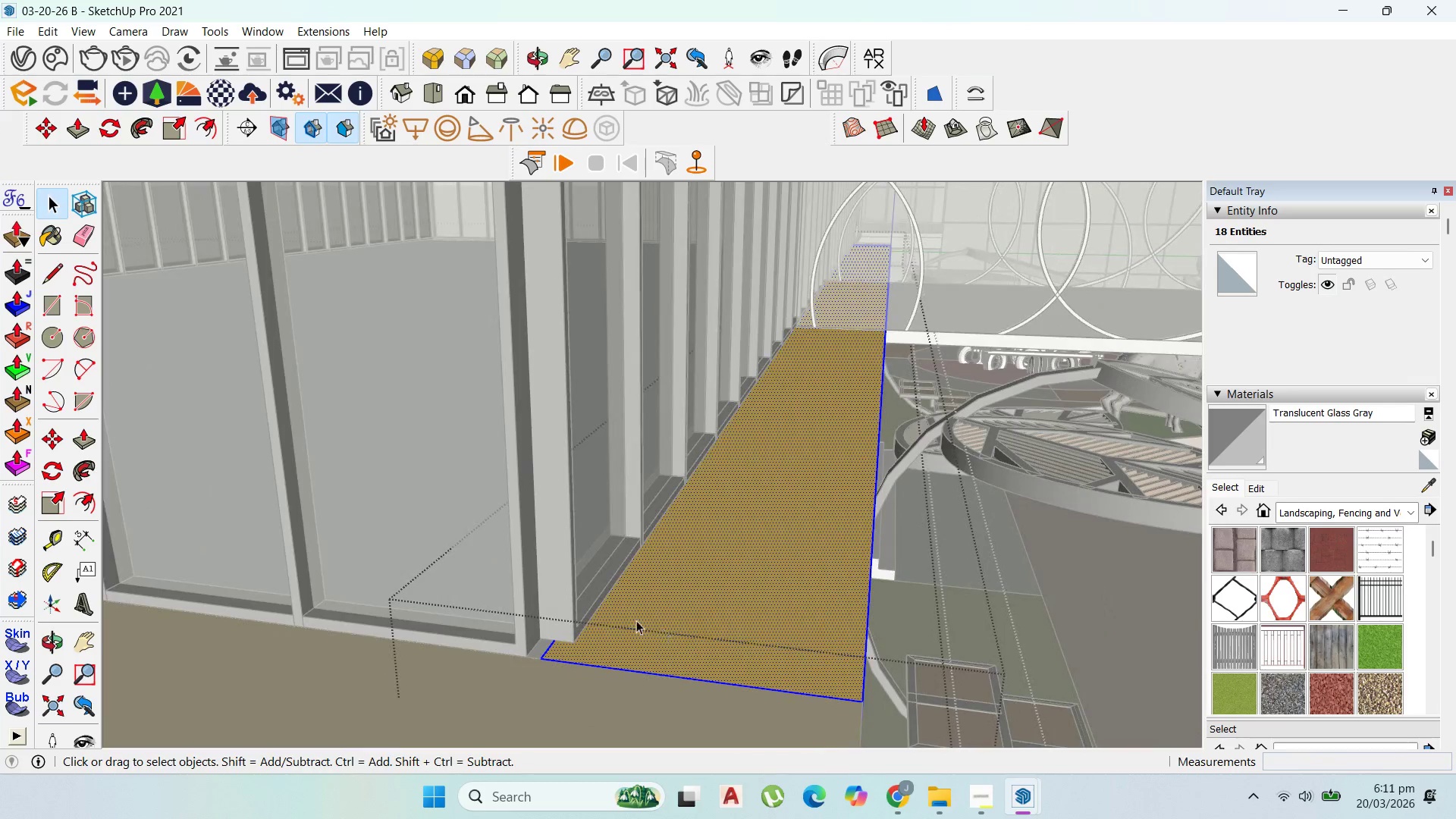 
key(Escape)
 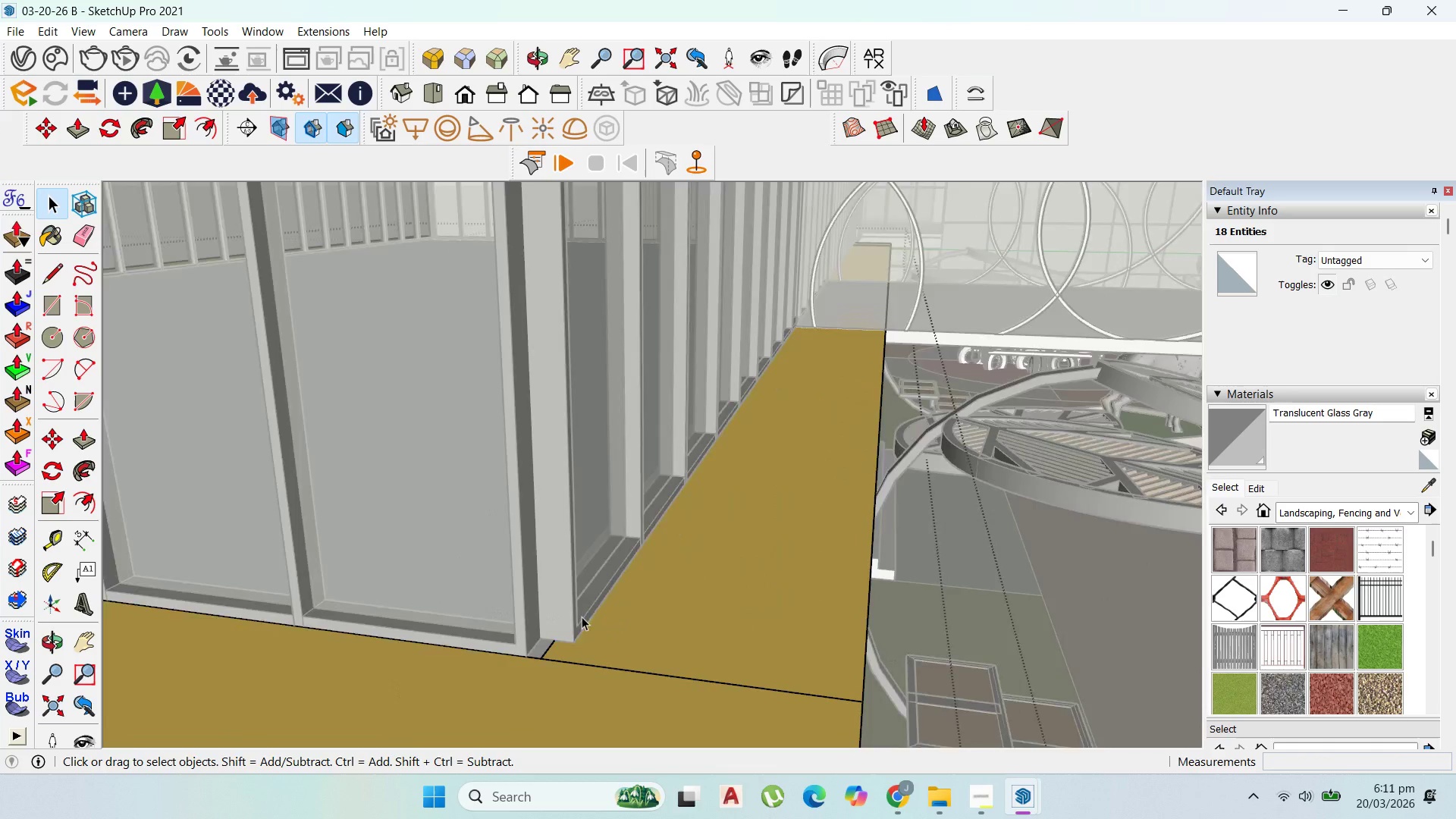 
key(Escape)
 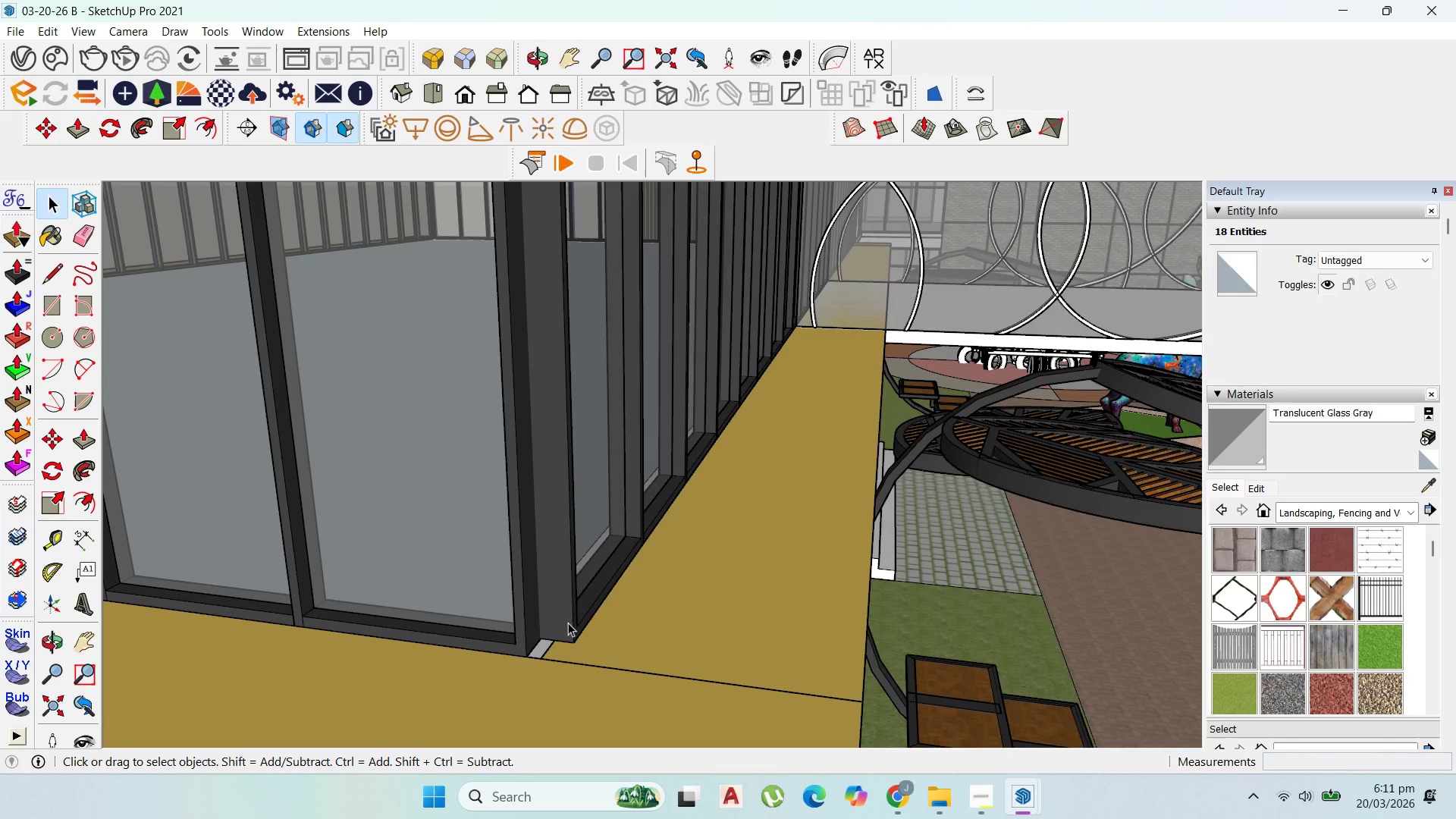 
left_click([568, 624])
 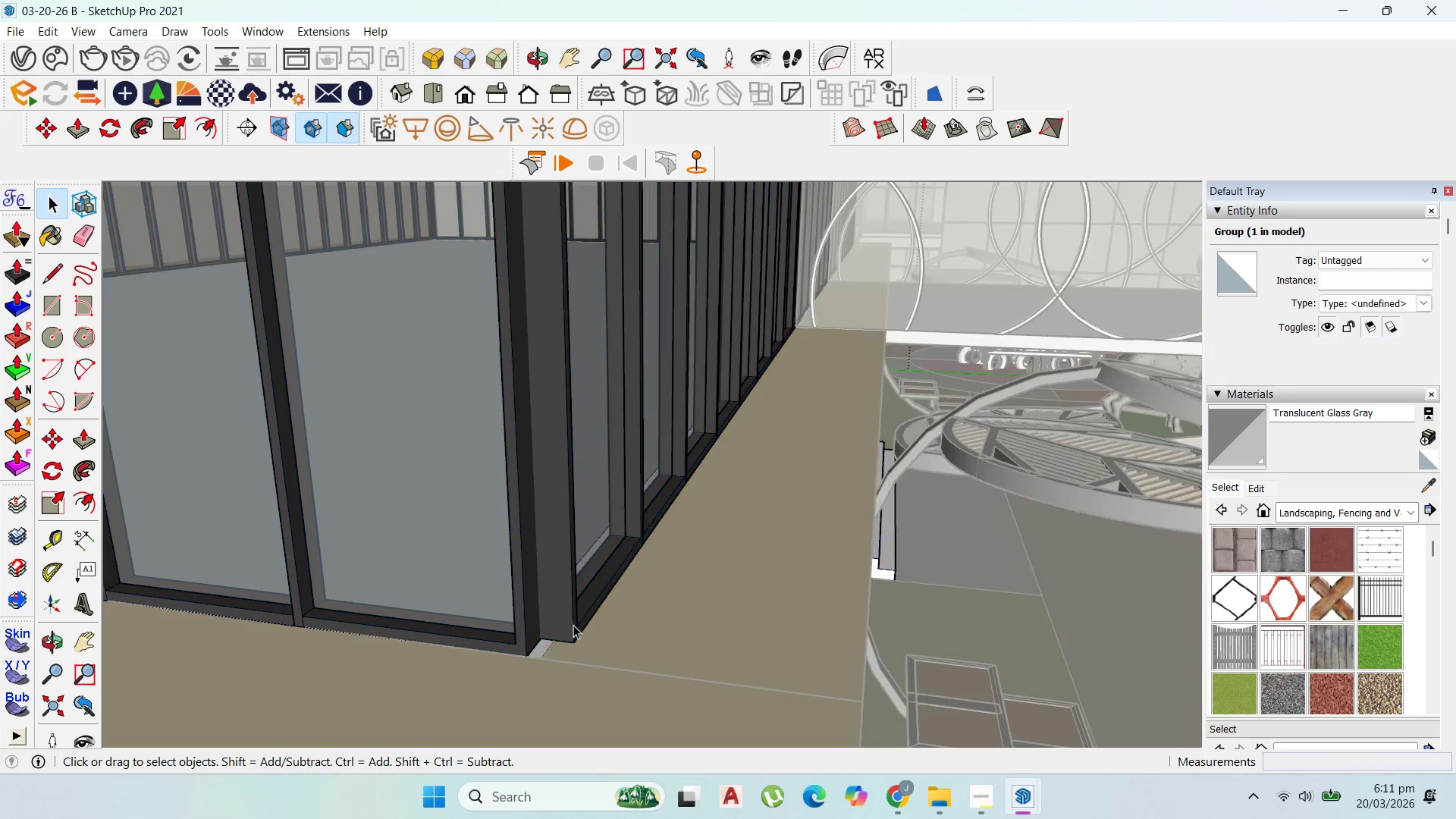 
triple_click([573, 625])
 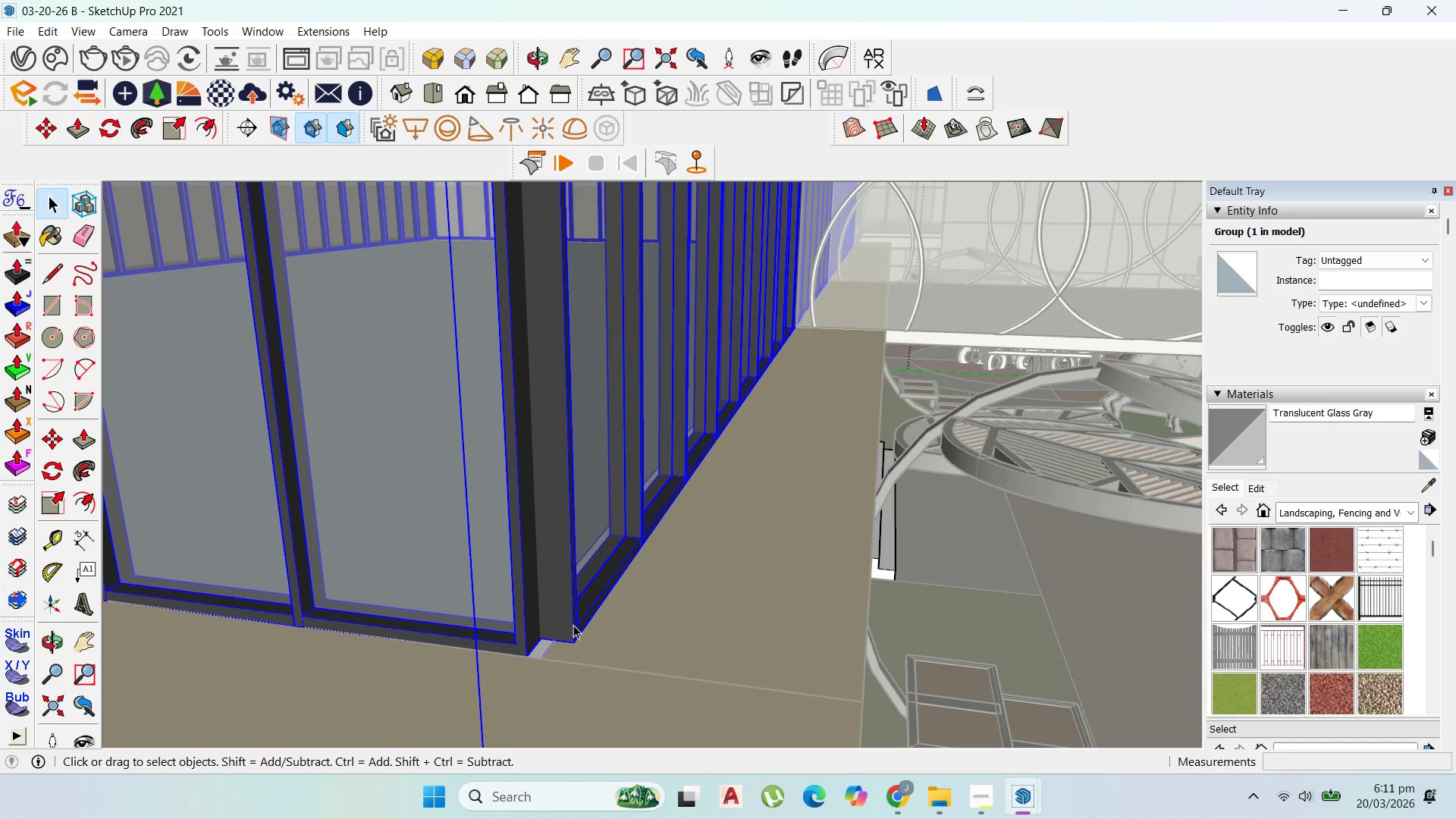 
double_click([573, 625])
 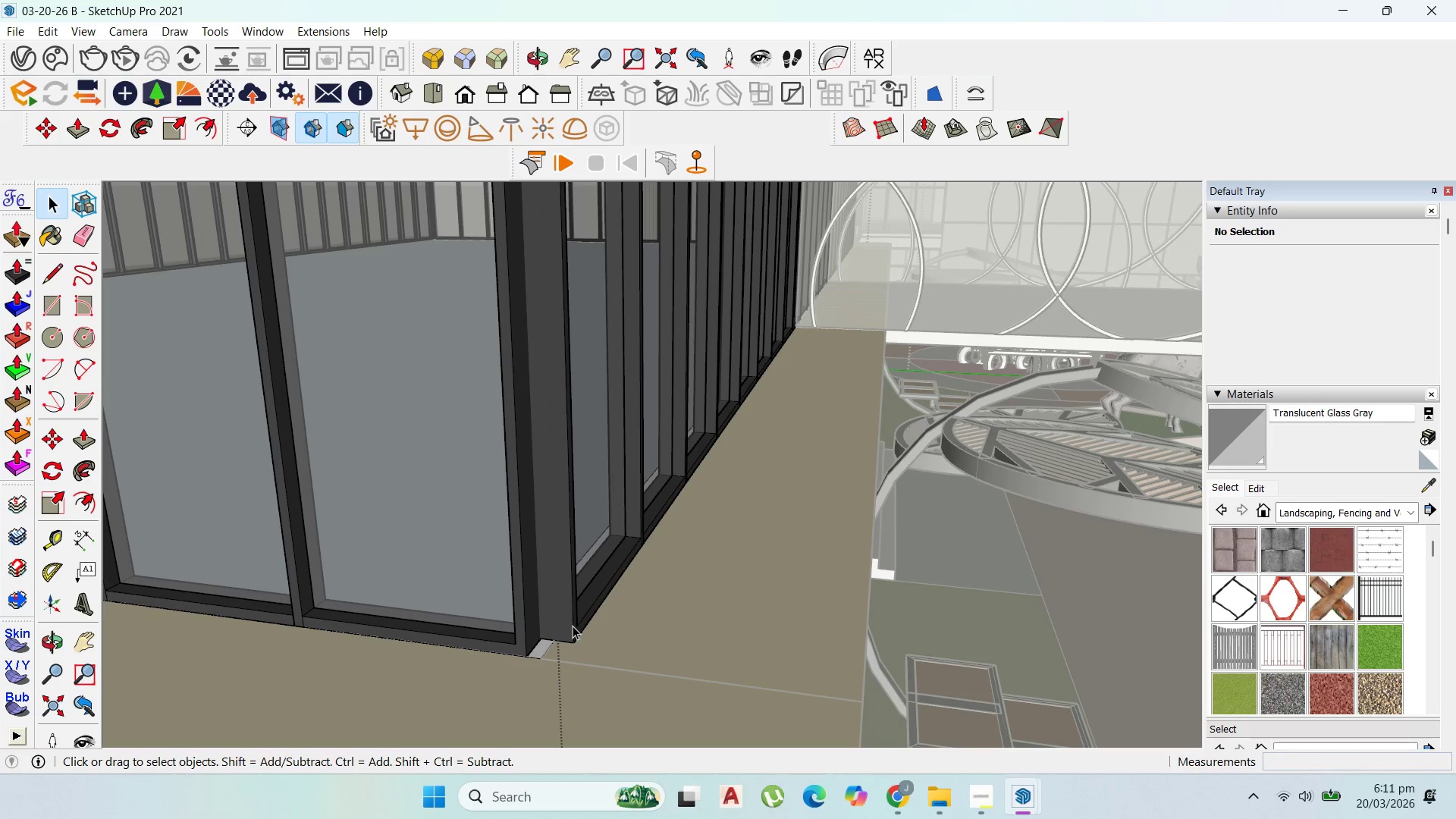 
left_click([573, 626])
 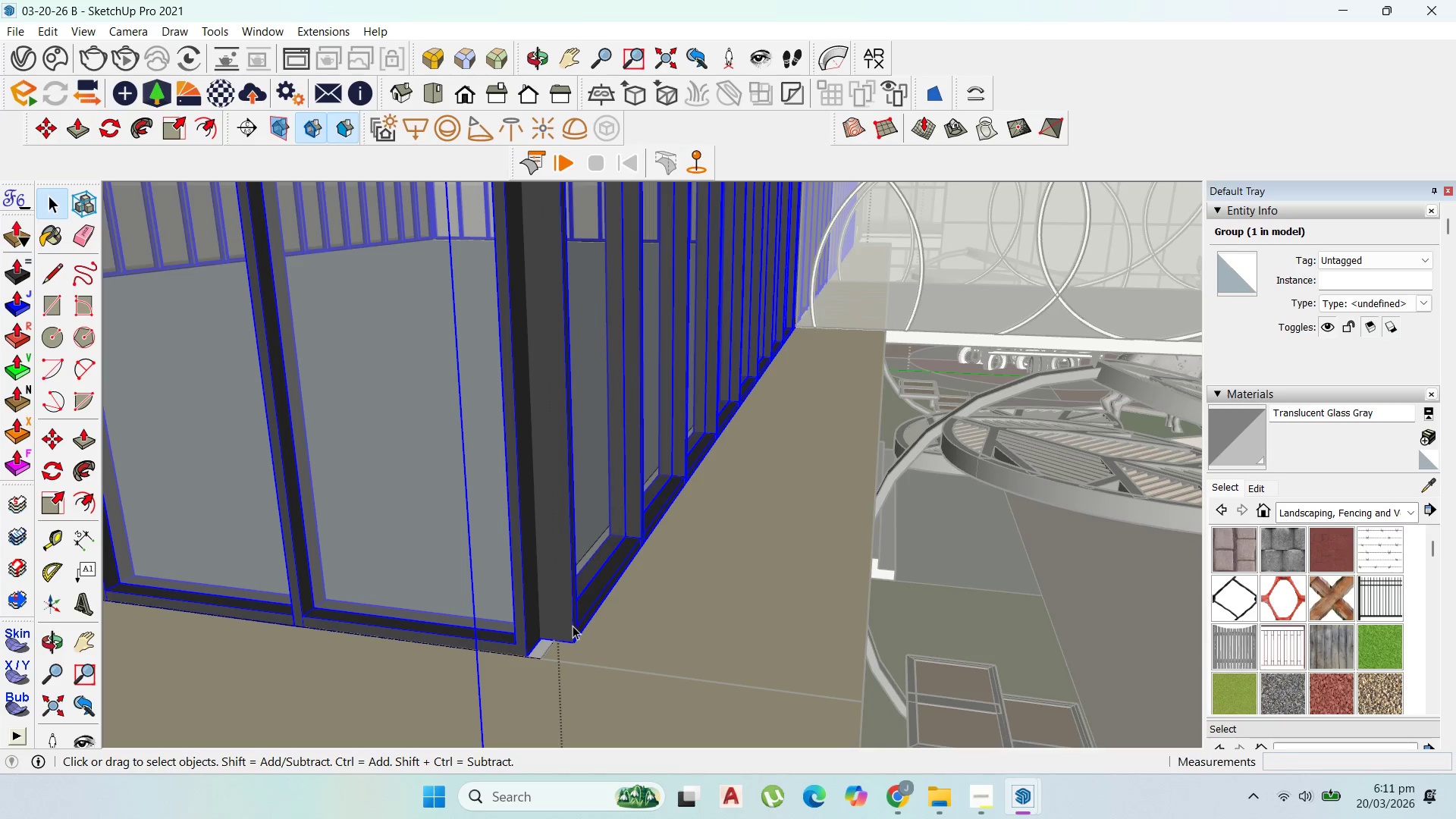 
double_click([573, 626])
 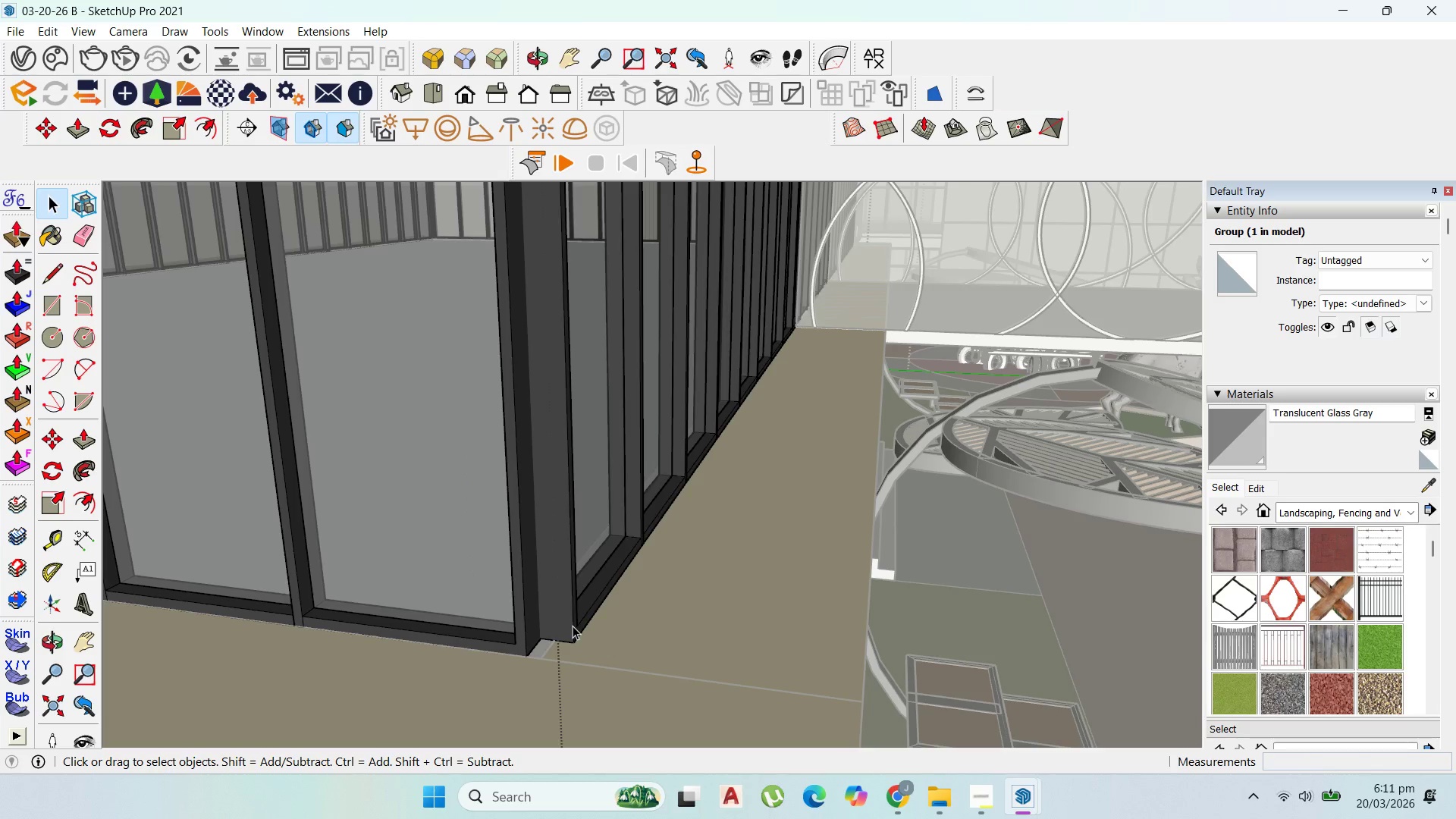 
triple_click([573, 626])
 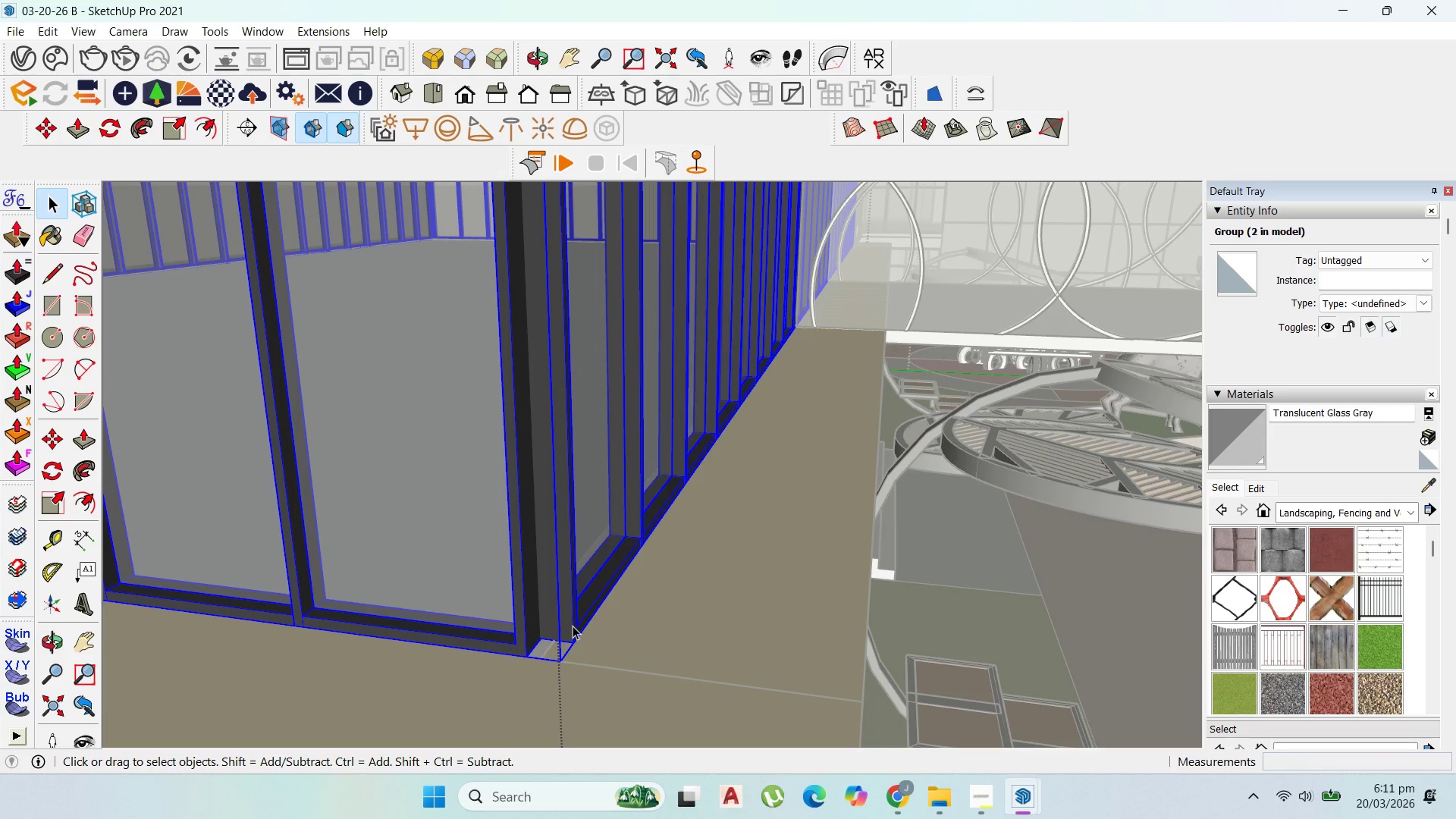 
double_click([573, 626])
 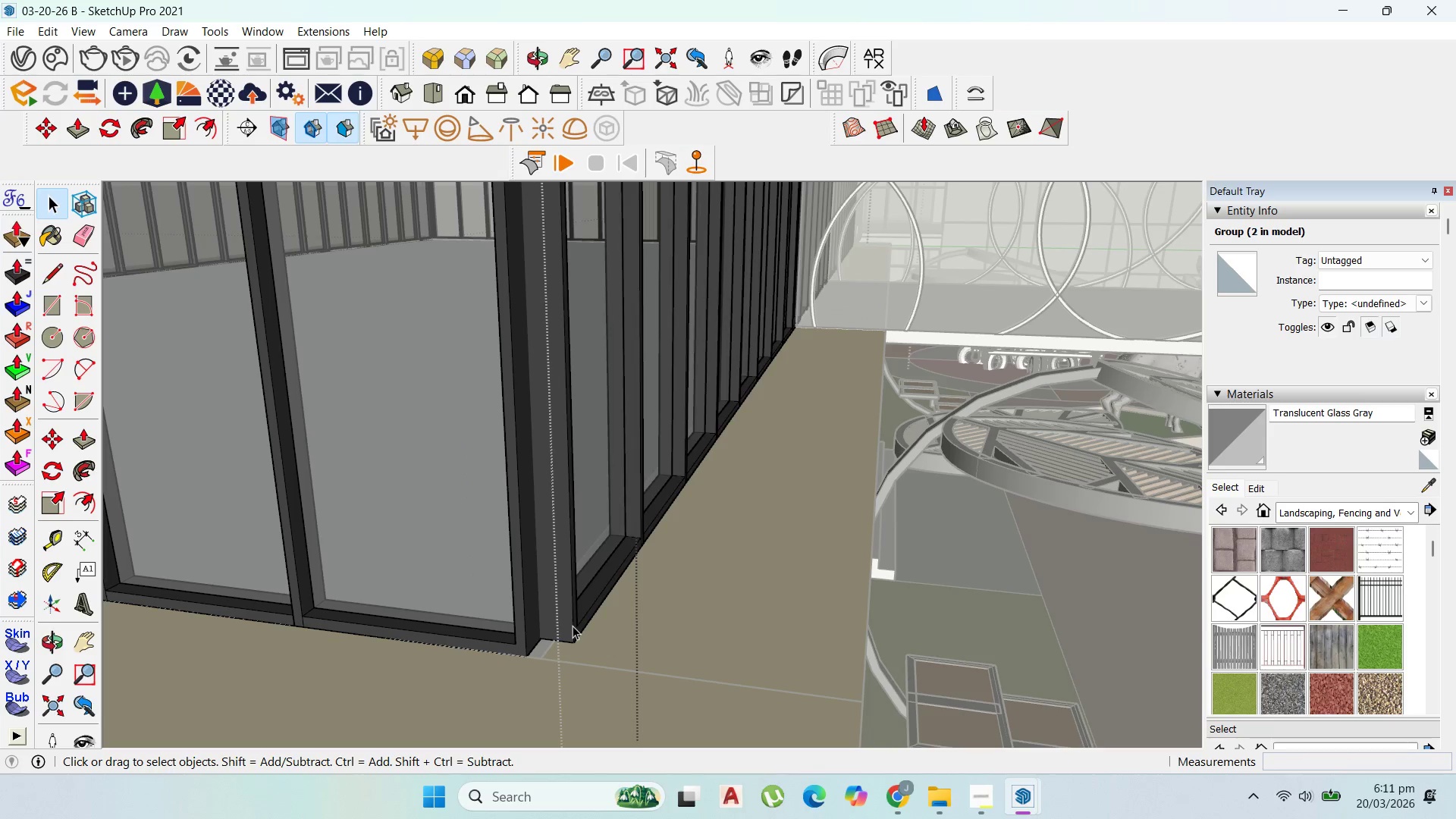 
triple_click([573, 626])
 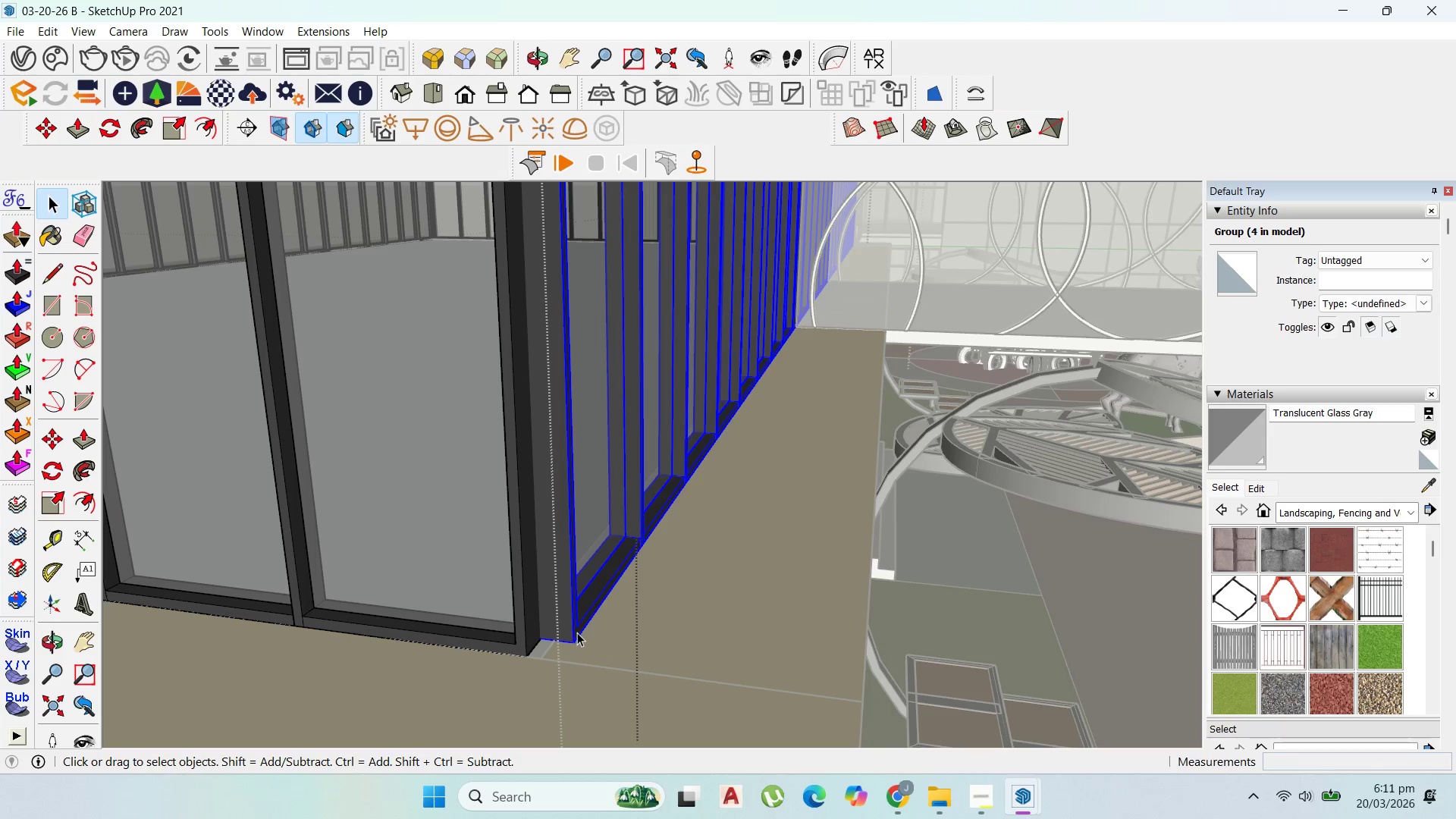 
key(M)
 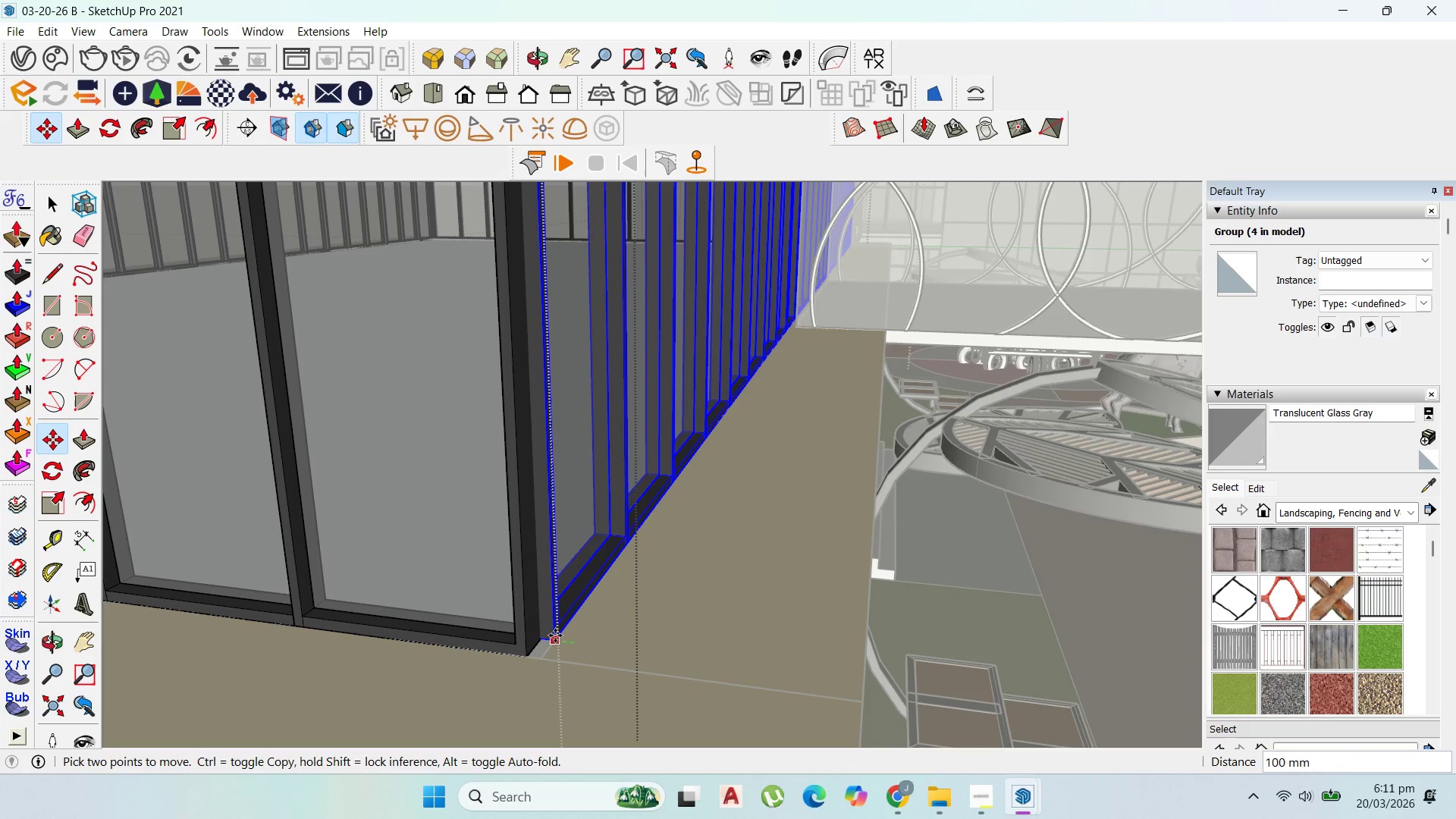 
left_click([554, 635])
 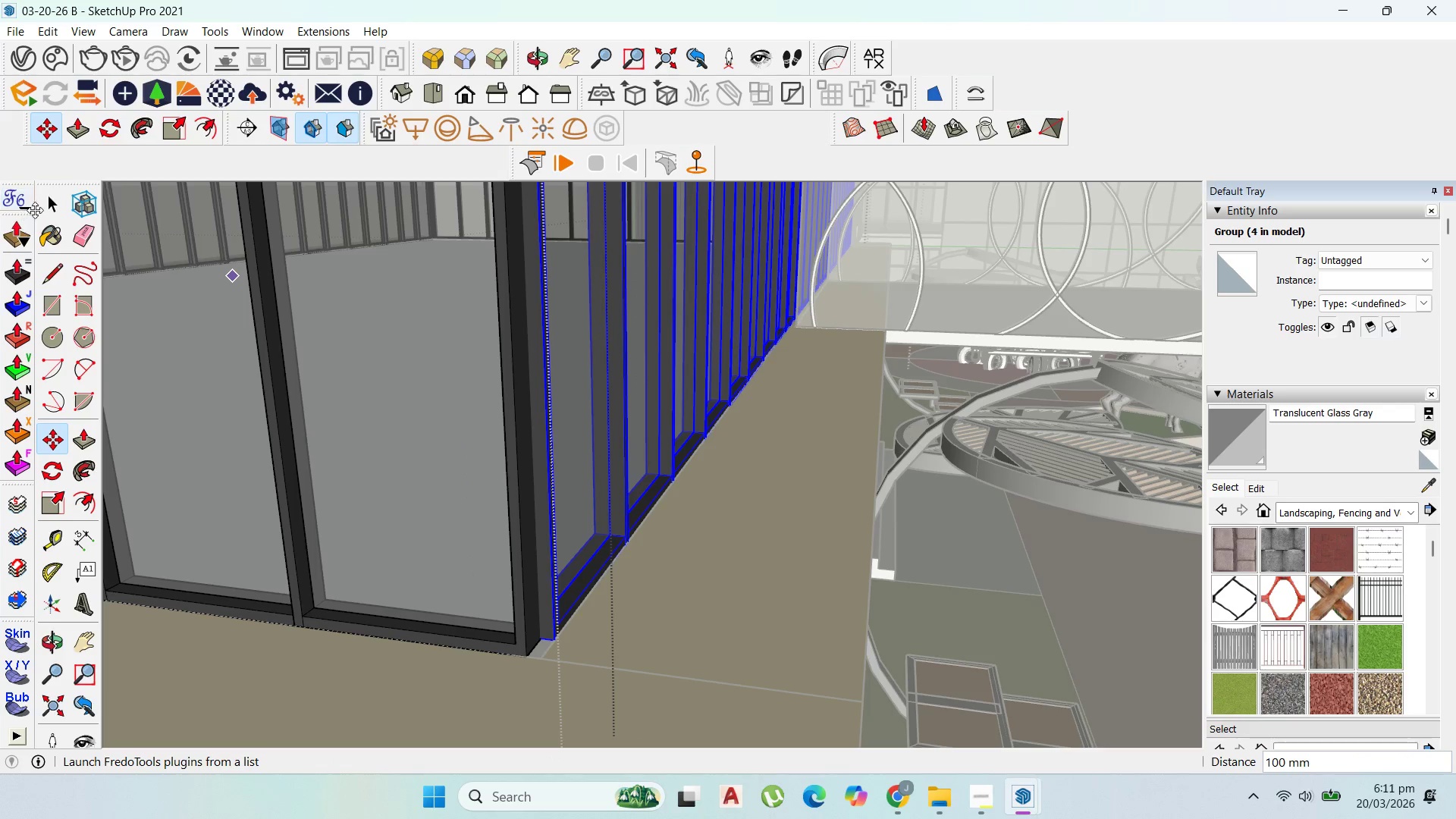 
key(Escape)
 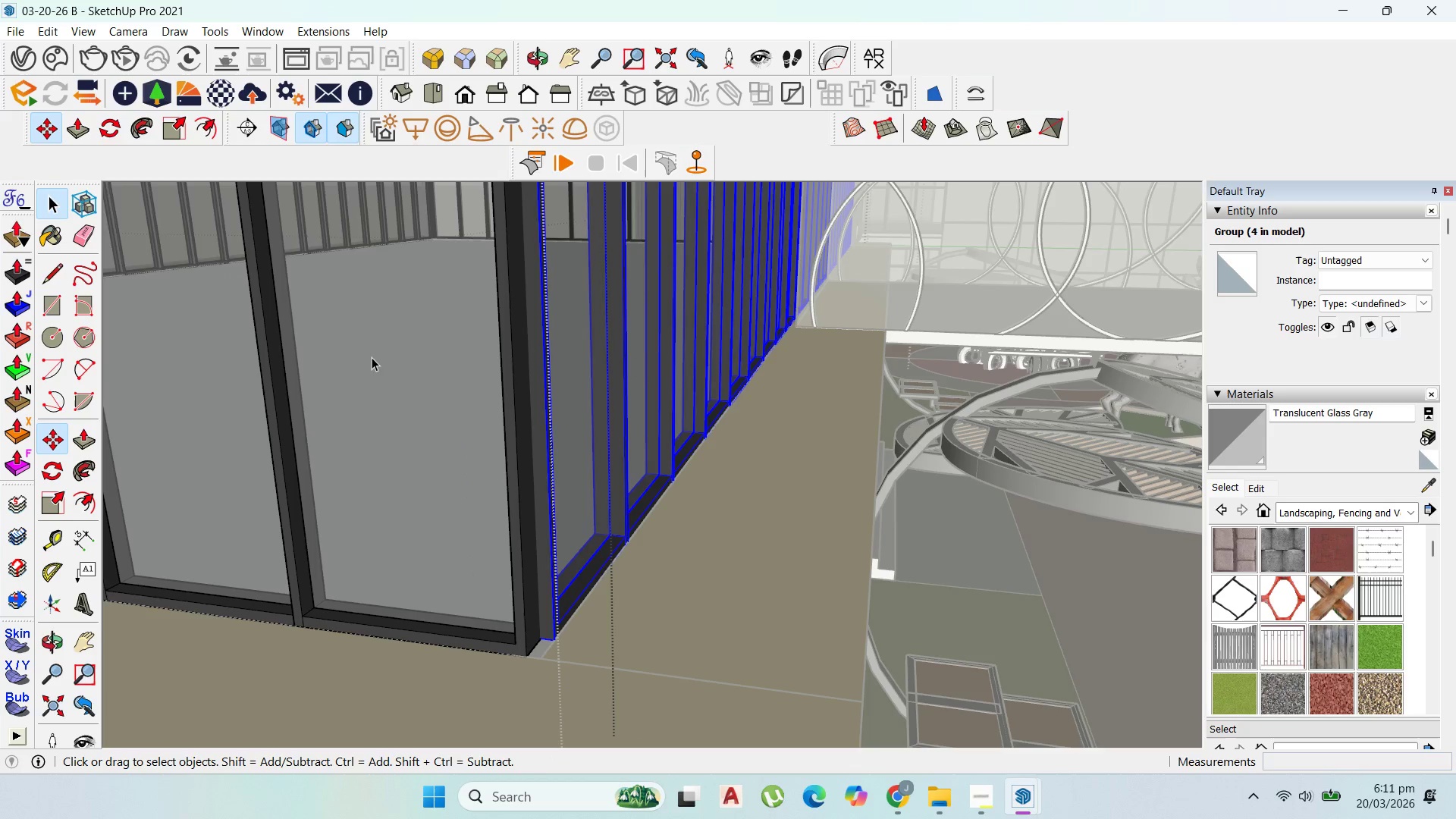 
key(Escape)
 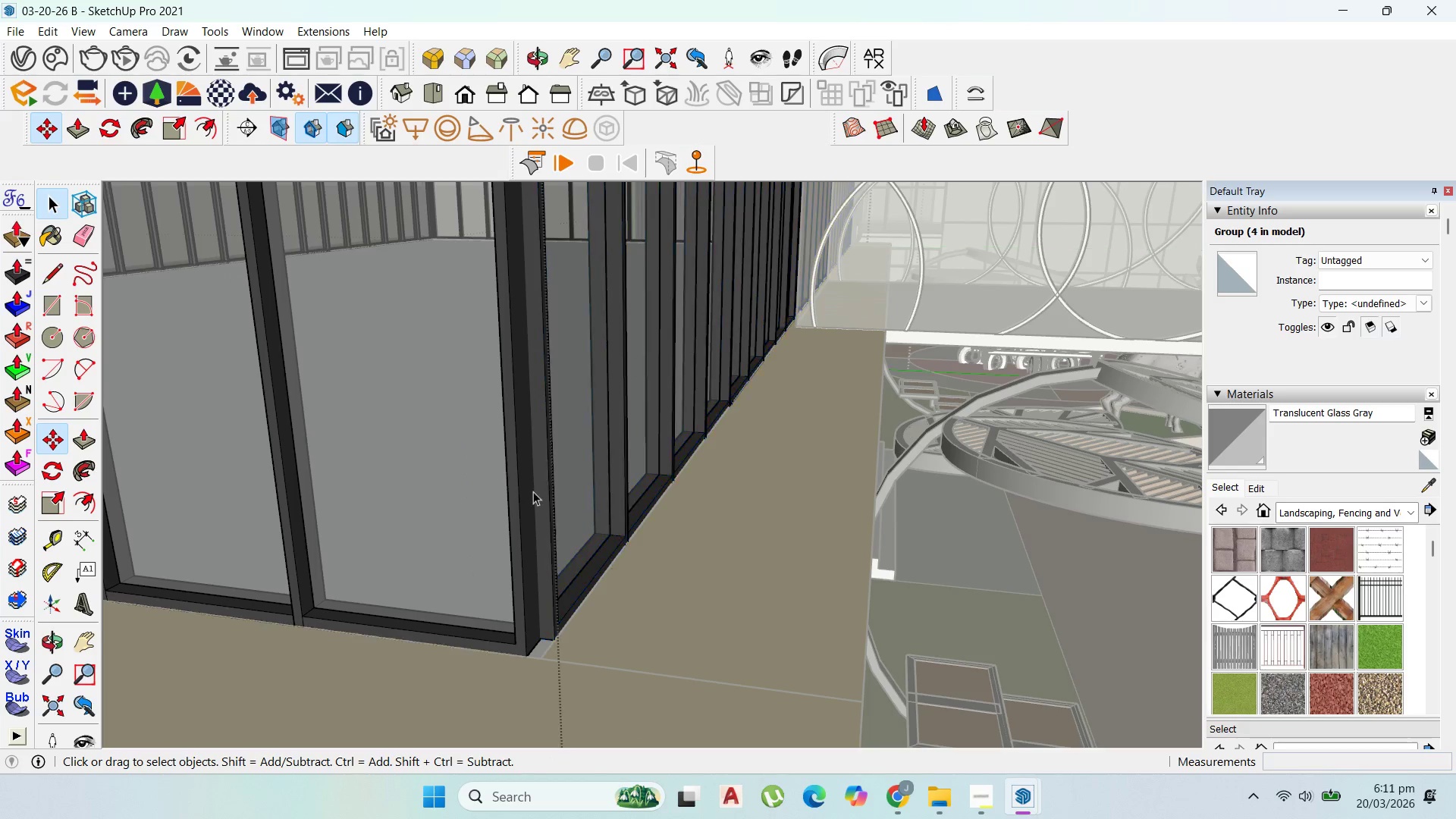 
key(Escape)
 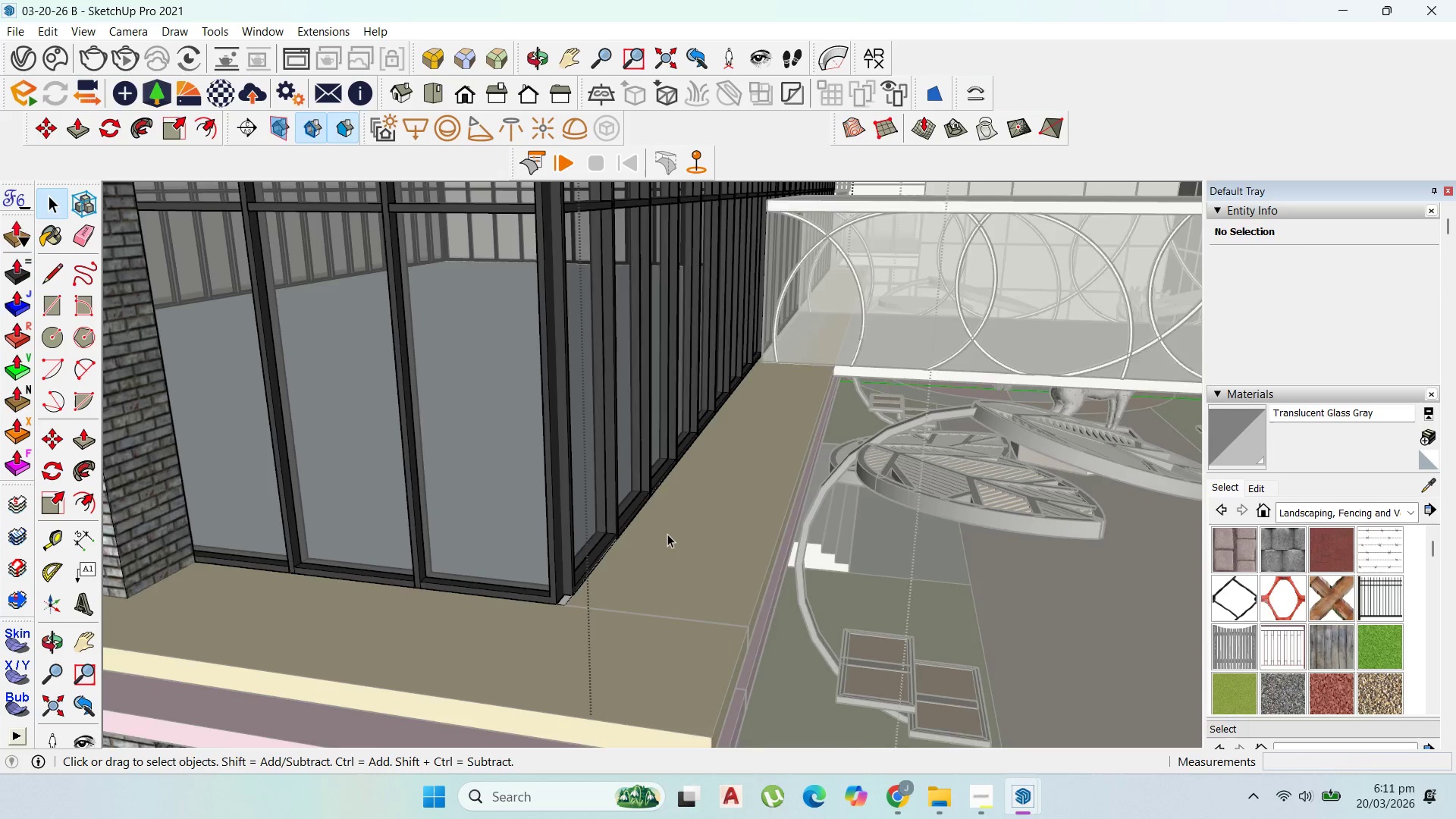 
key(Escape)
 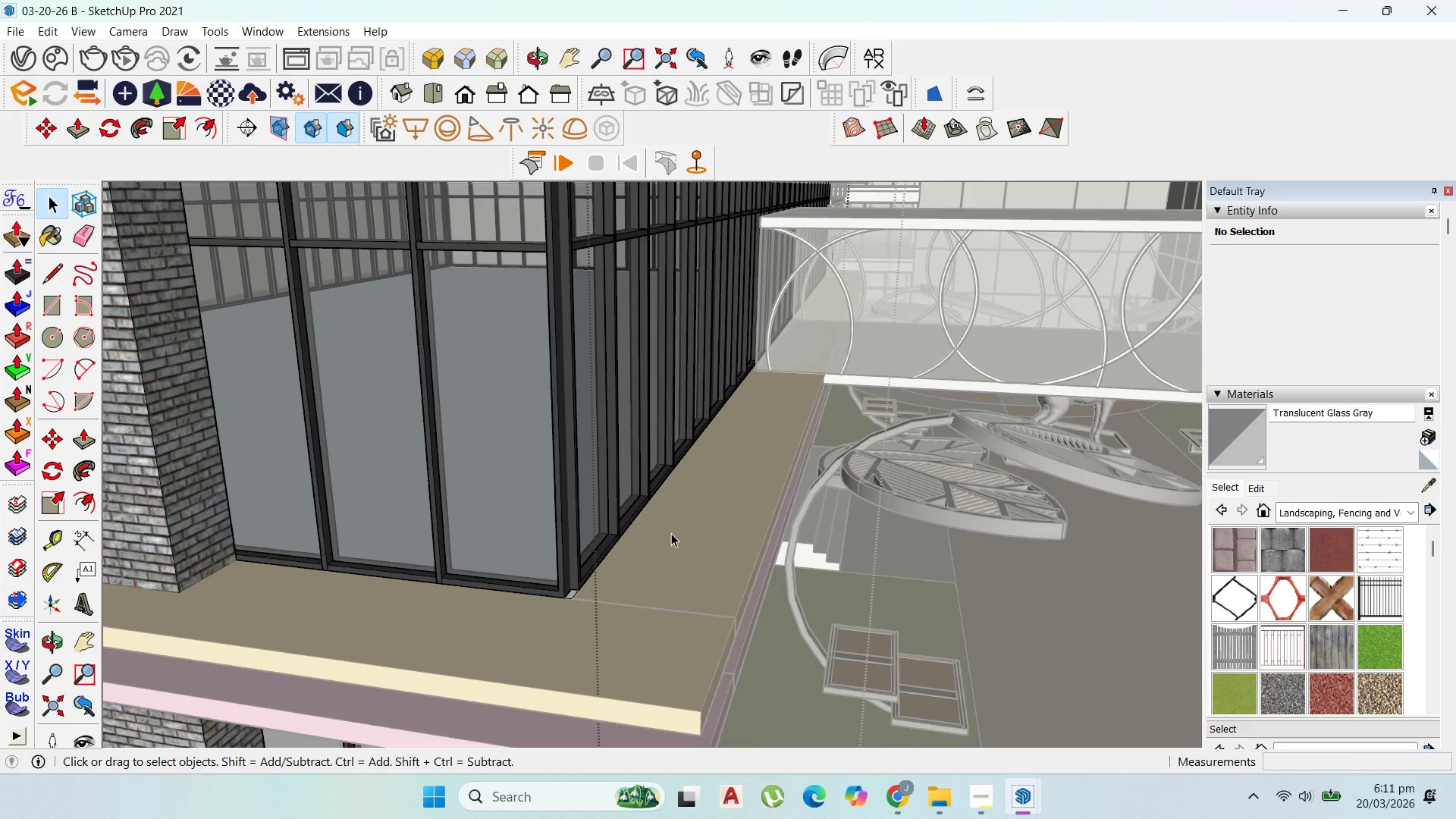 
key(Escape)
 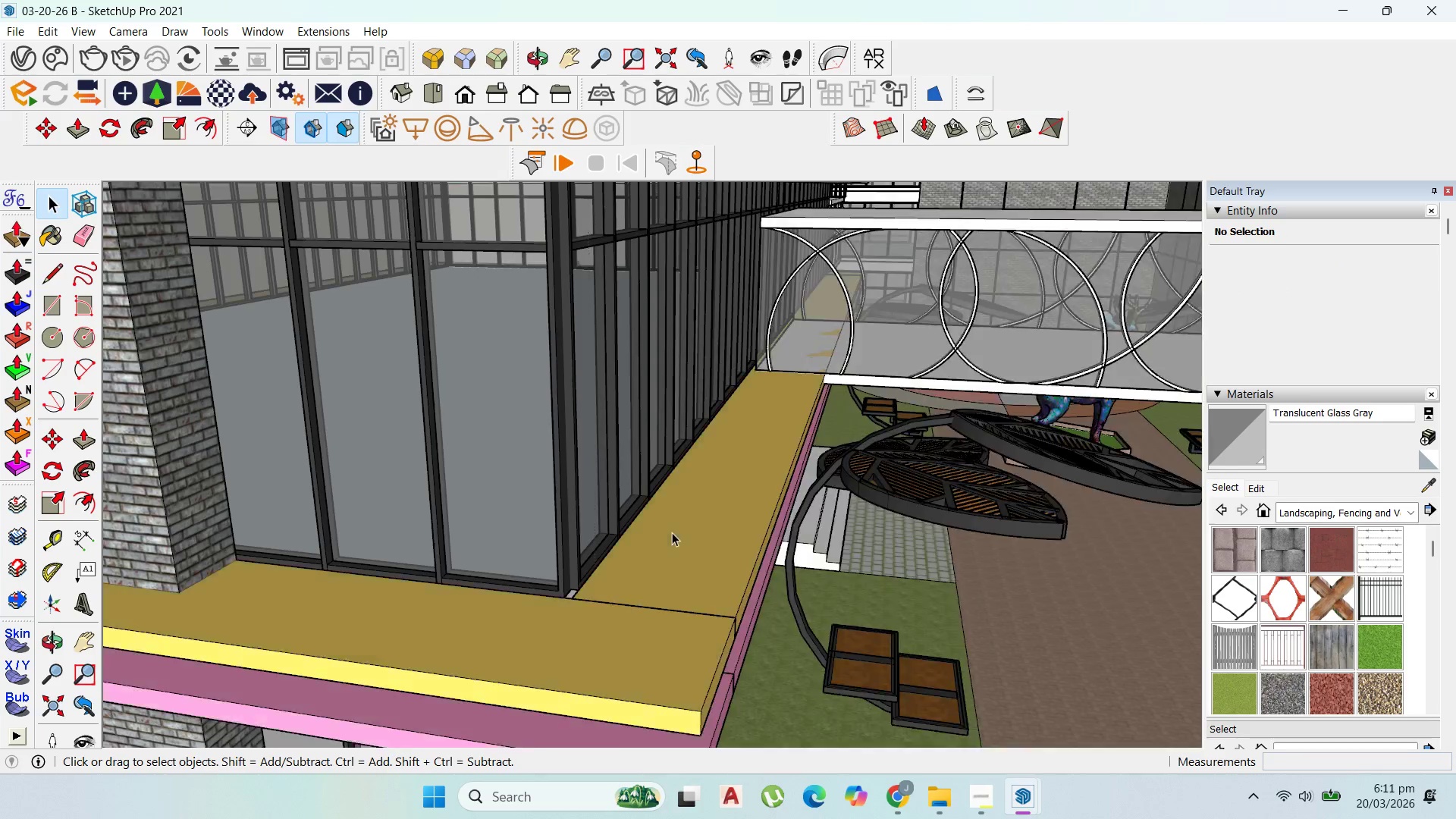 
key(Escape)
 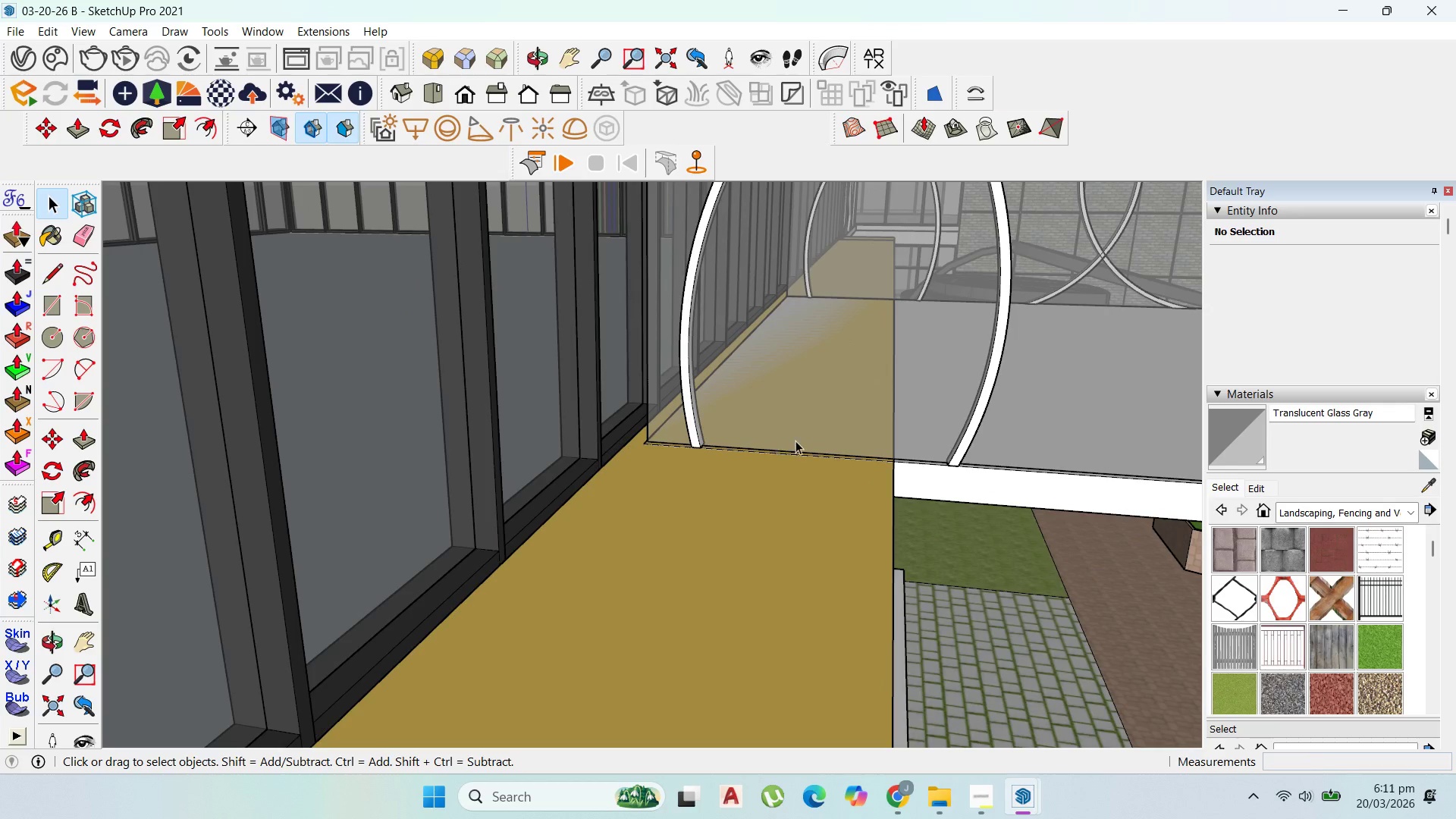 
left_click([924, 450])
 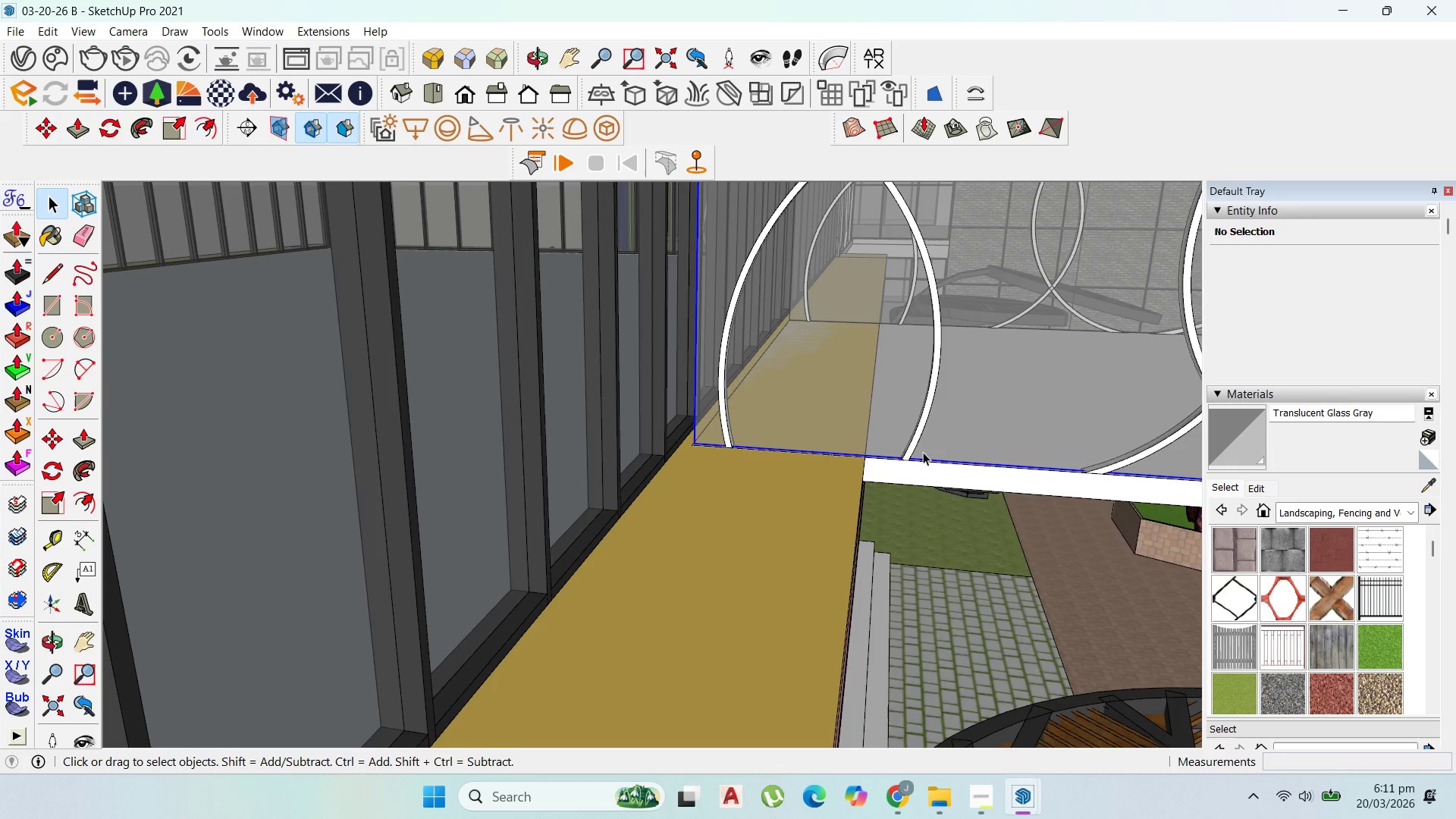 
scroll: coordinate [806, 463], scroll_direction: down, amount: 4.0
 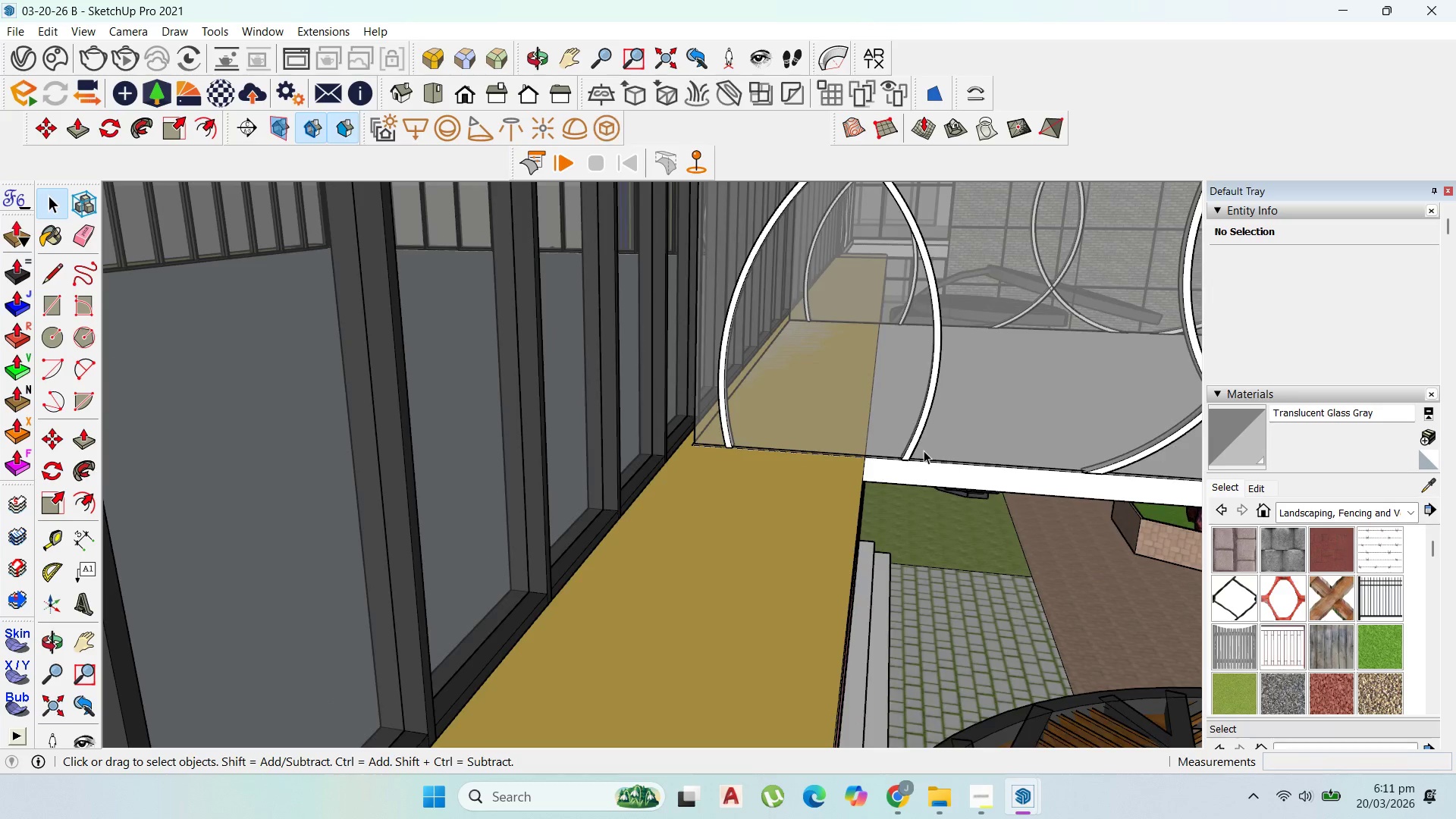 
scroll: coordinate [689, 469], scroll_direction: up, amount: 17.0
 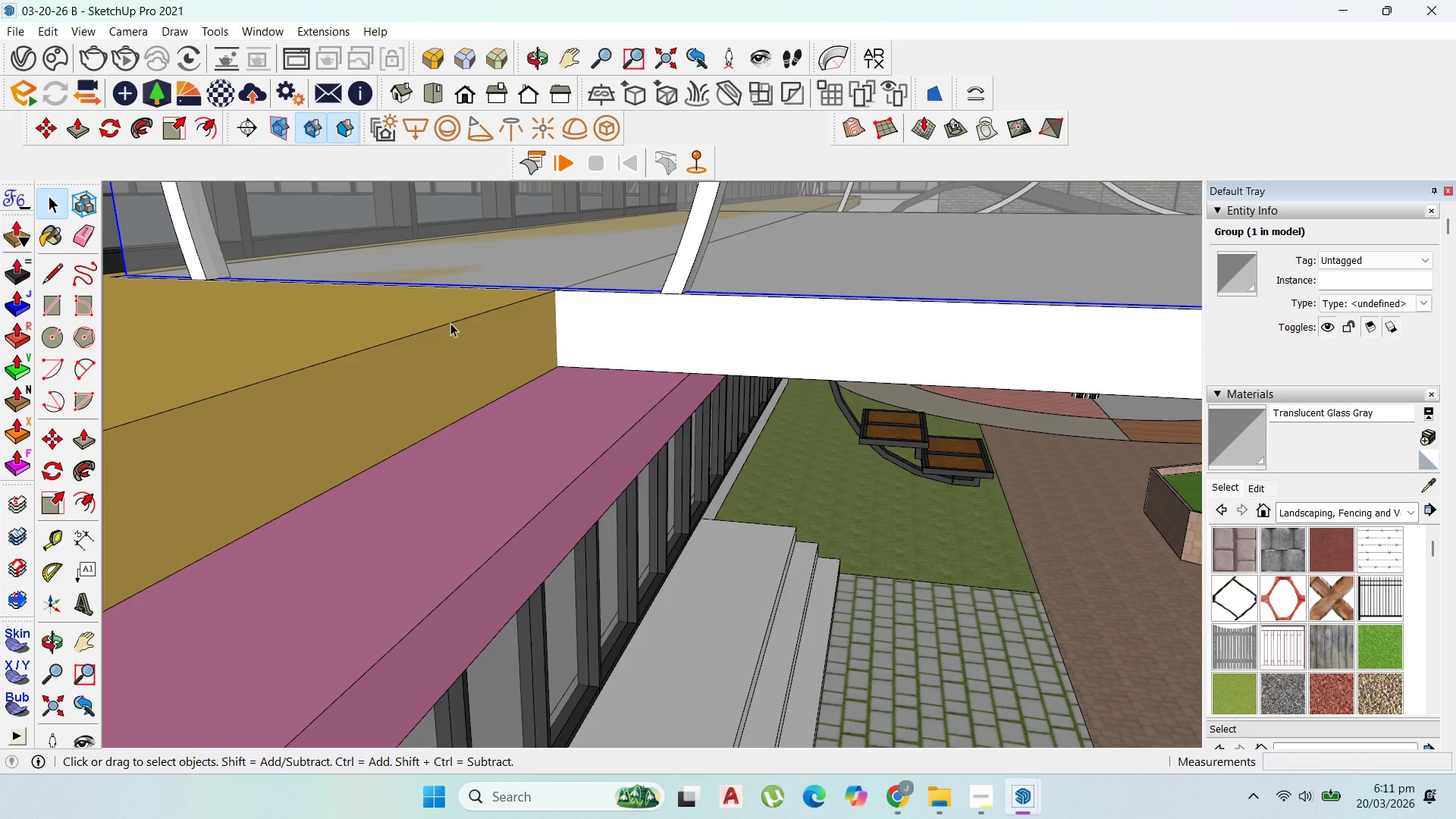 
double_click([450, 323])
 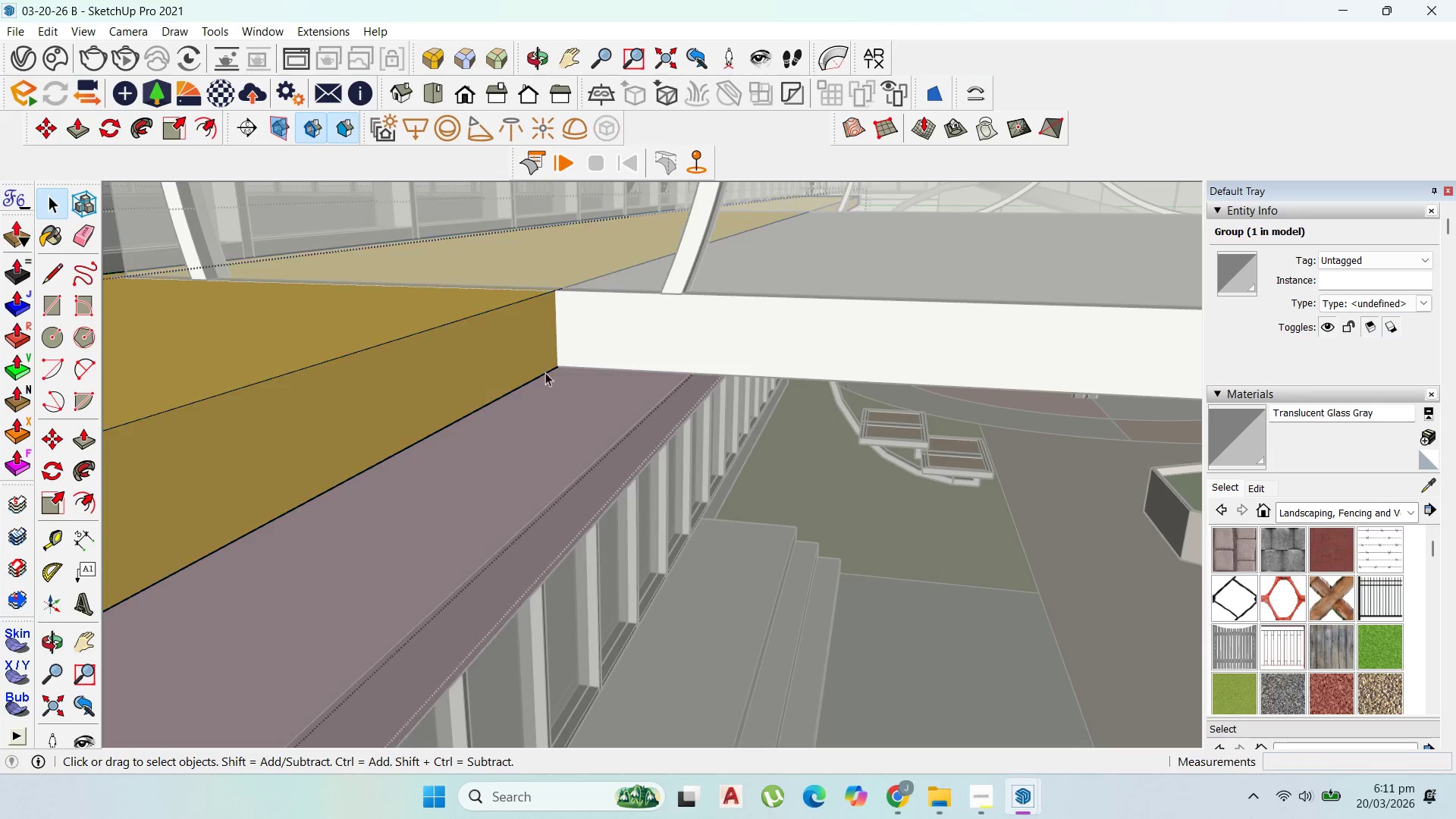 
scroll: coordinate [691, 518], scroll_direction: down, amount: 10.0
 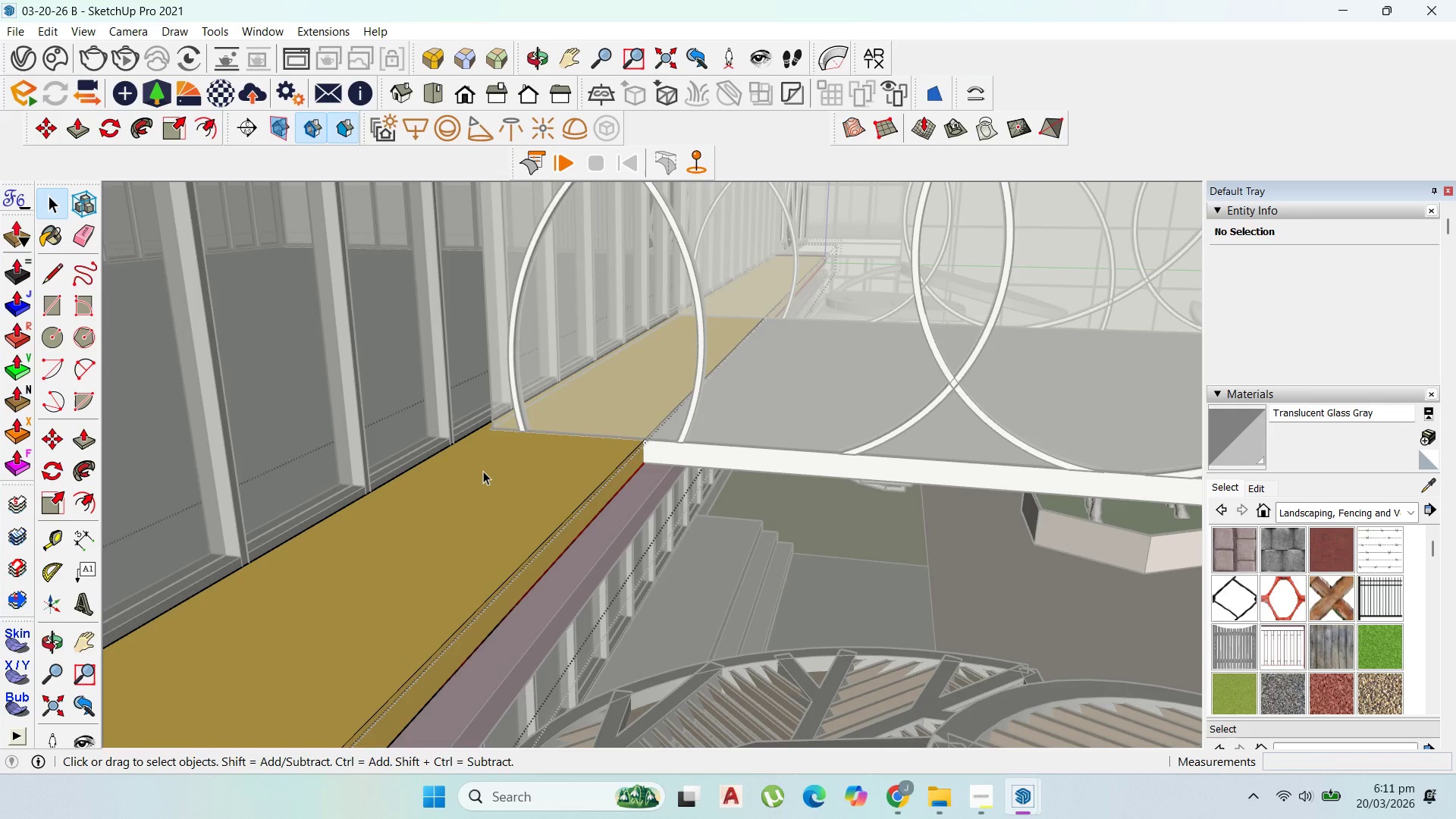 
triple_click([482, 470])
 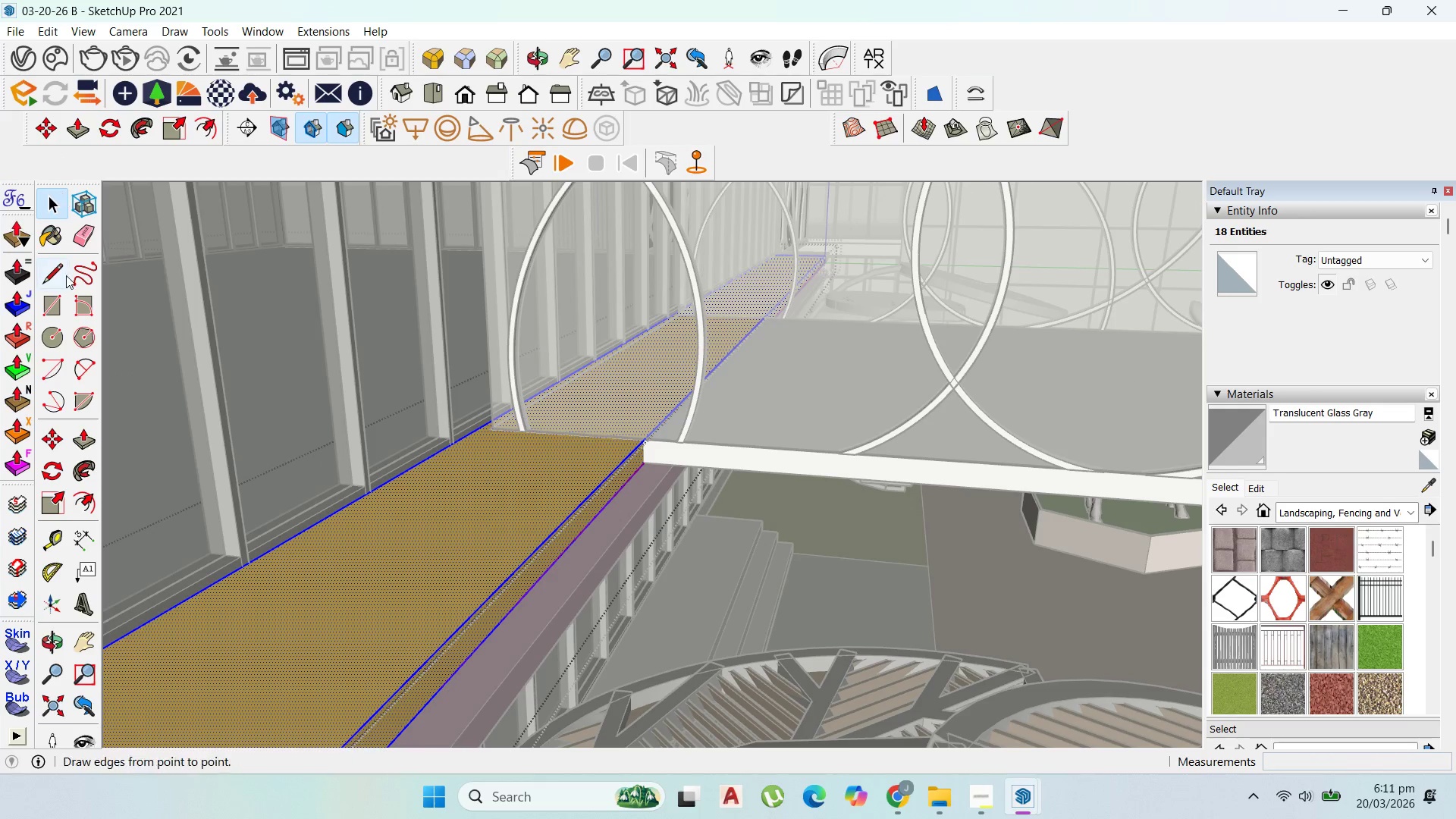 
left_click([58, 301])
 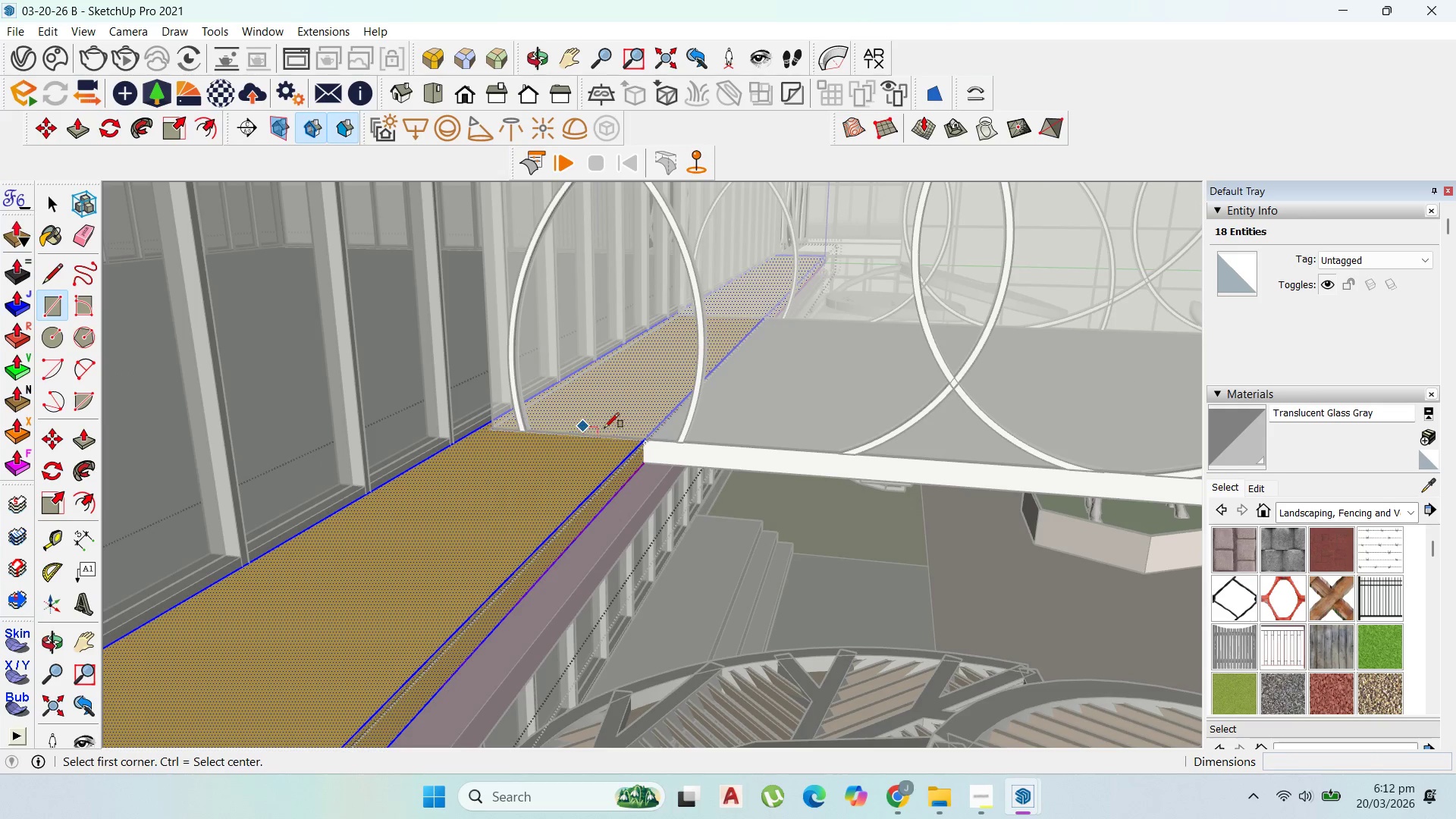 
scroll: coordinate [652, 442], scroll_direction: up, amount: 7.0
 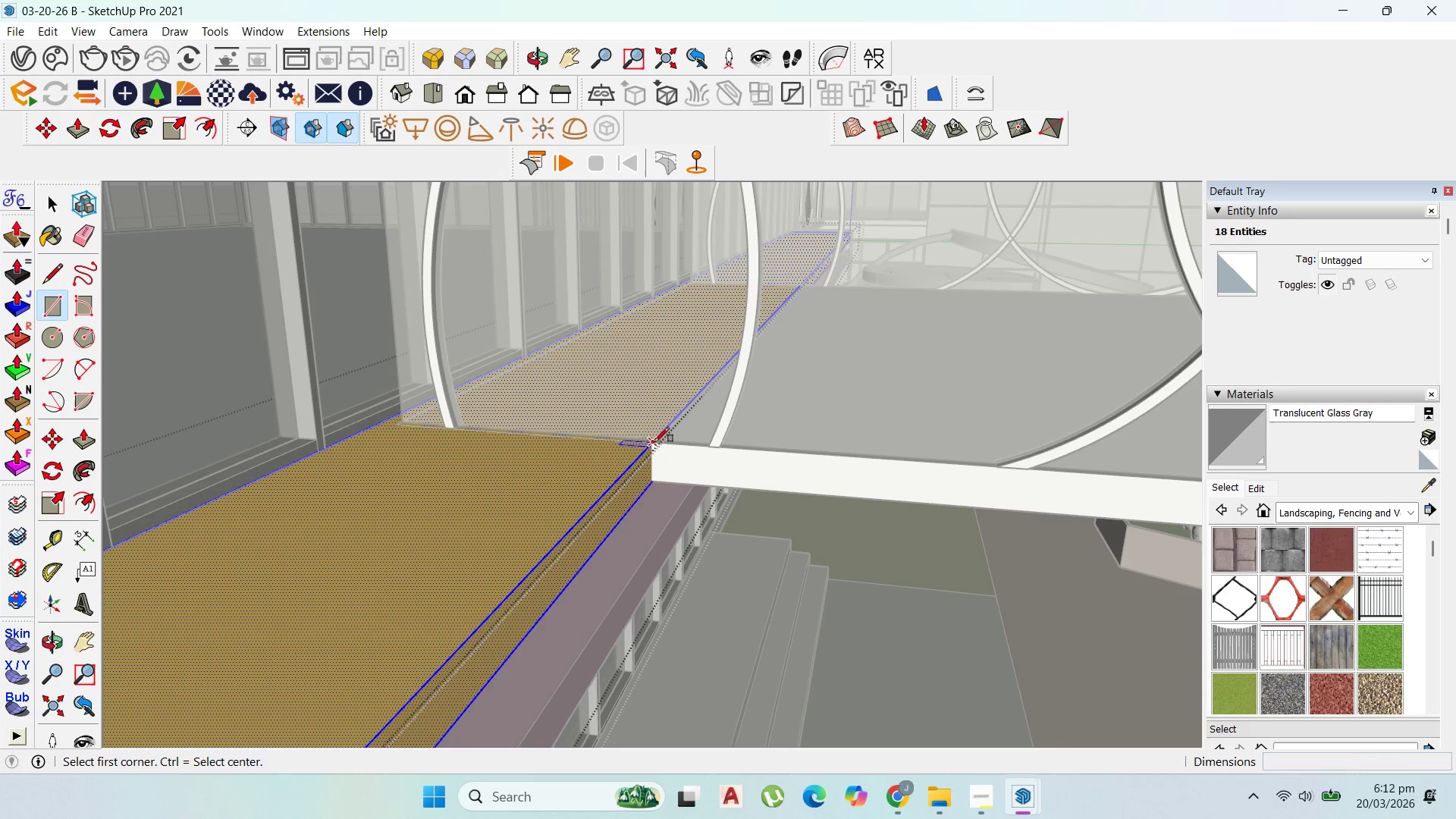 
left_click([654, 442])
 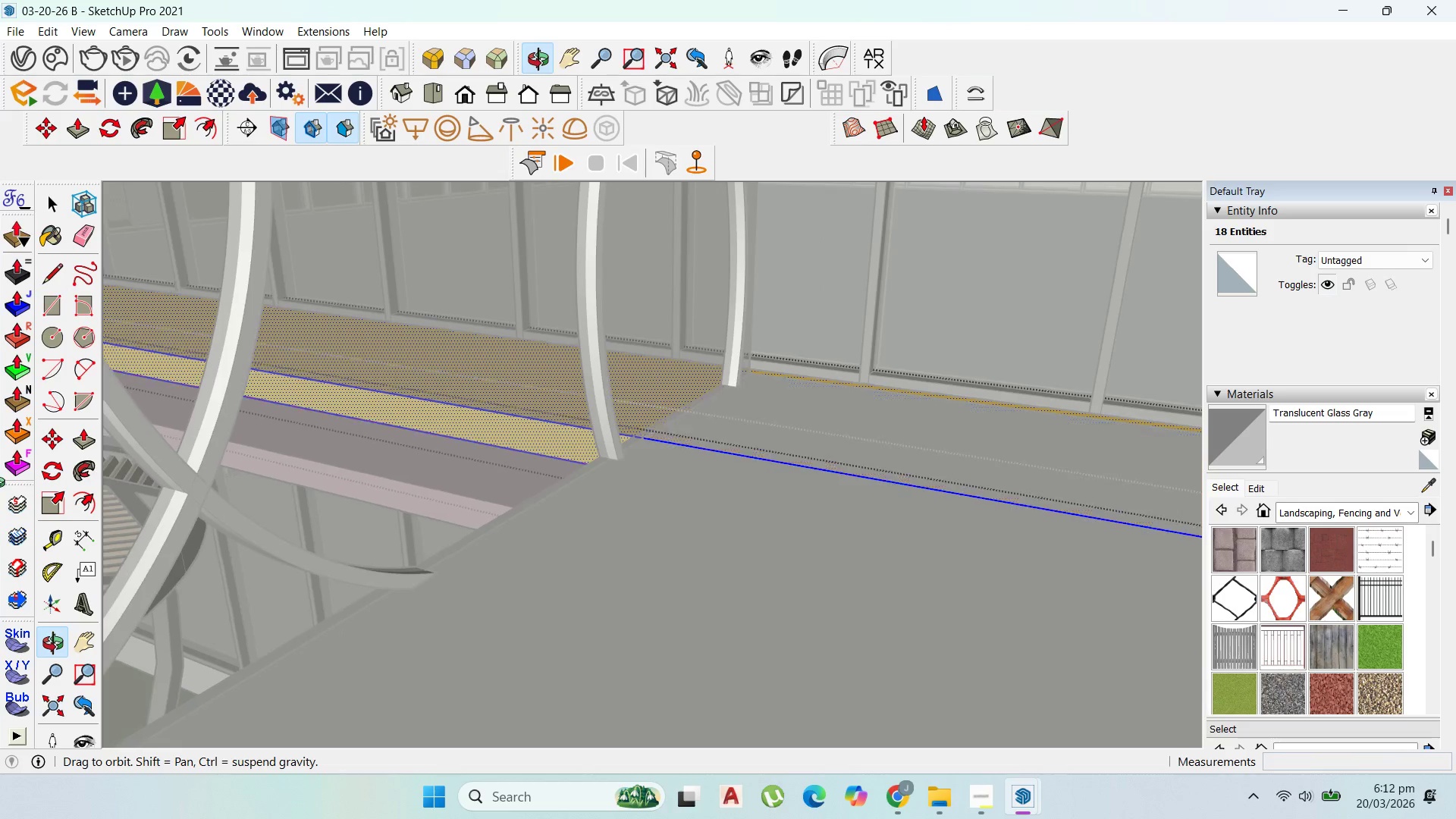 
scroll: coordinate [990, 583], scroll_direction: down, amount: 35.0
 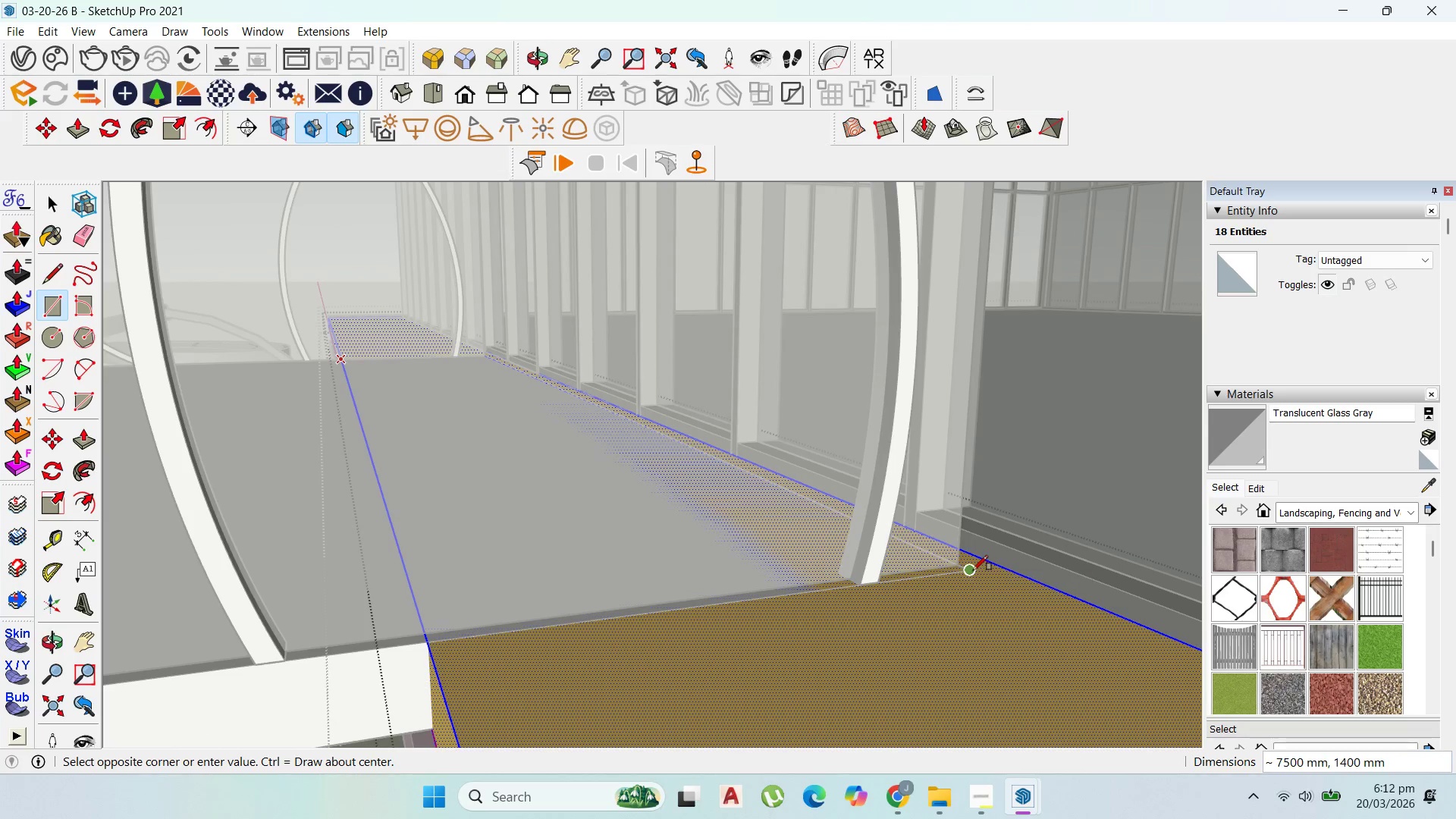 
hold_key(key=ShiftLeft, duration=1.06)
 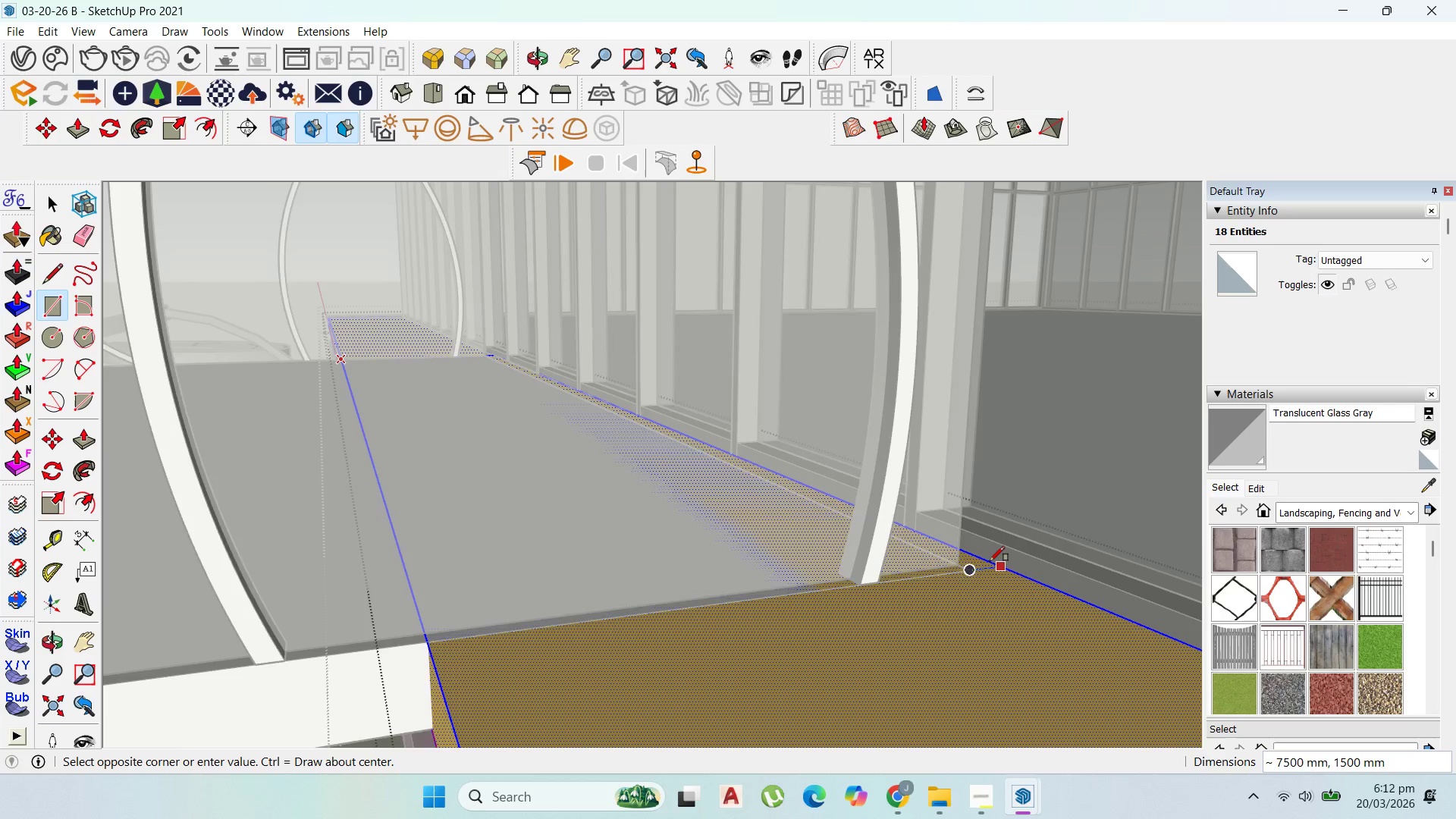 
hold_key(key=ShiftLeft, duration=1.27)
 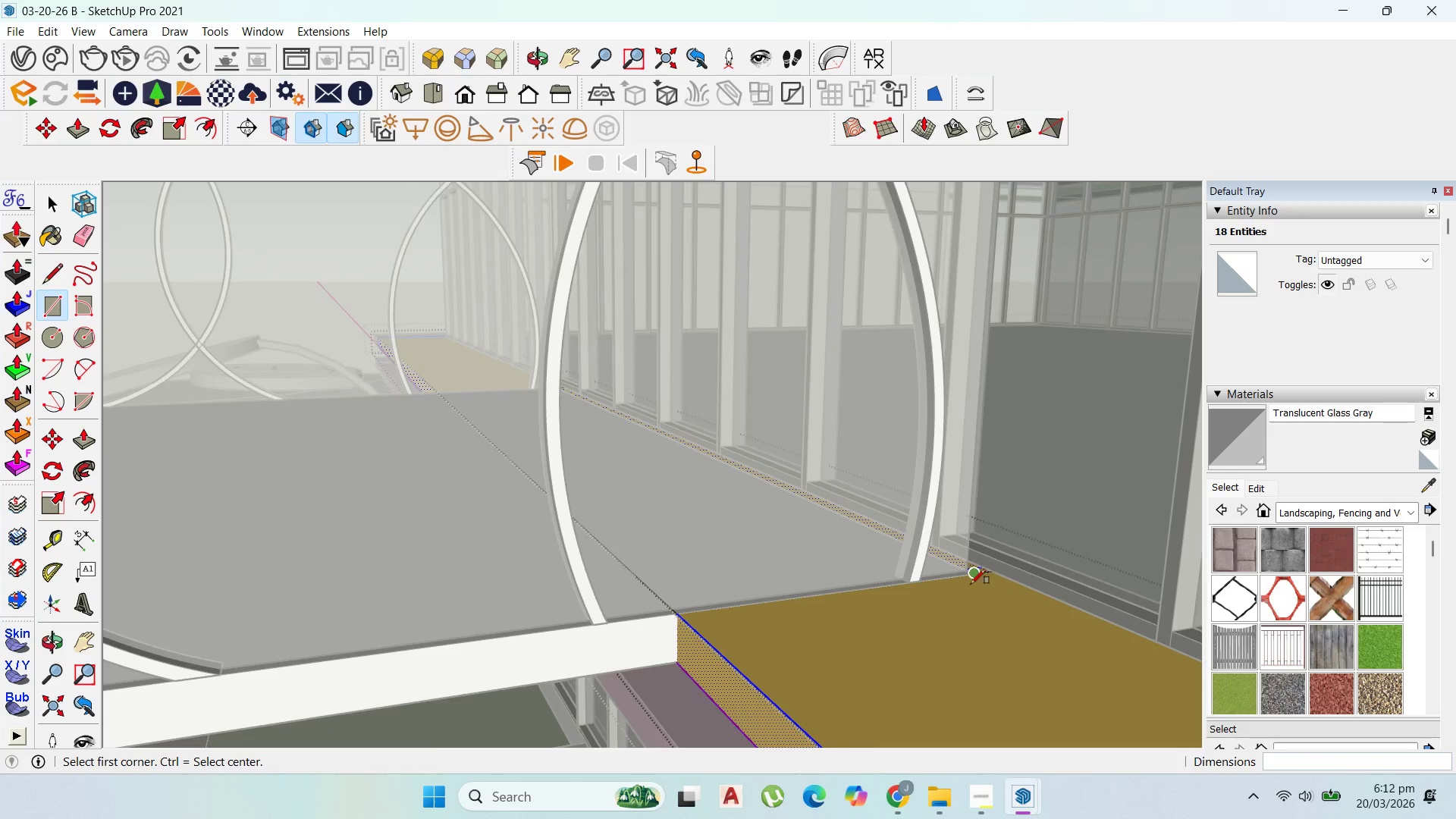 
scroll: coordinate [985, 560], scroll_direction: up, amount: 2.0
 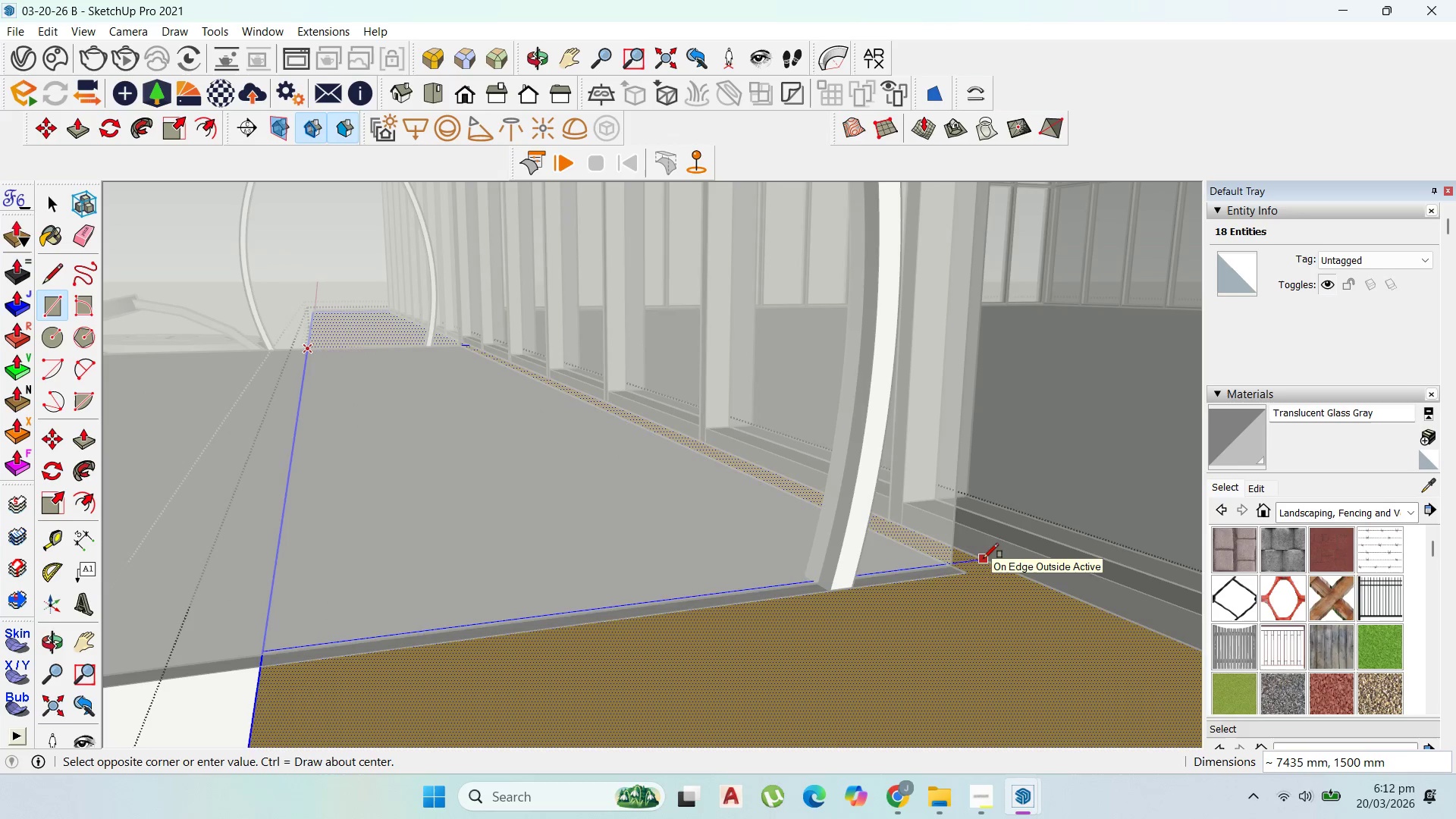 
left_click([962, 578])
 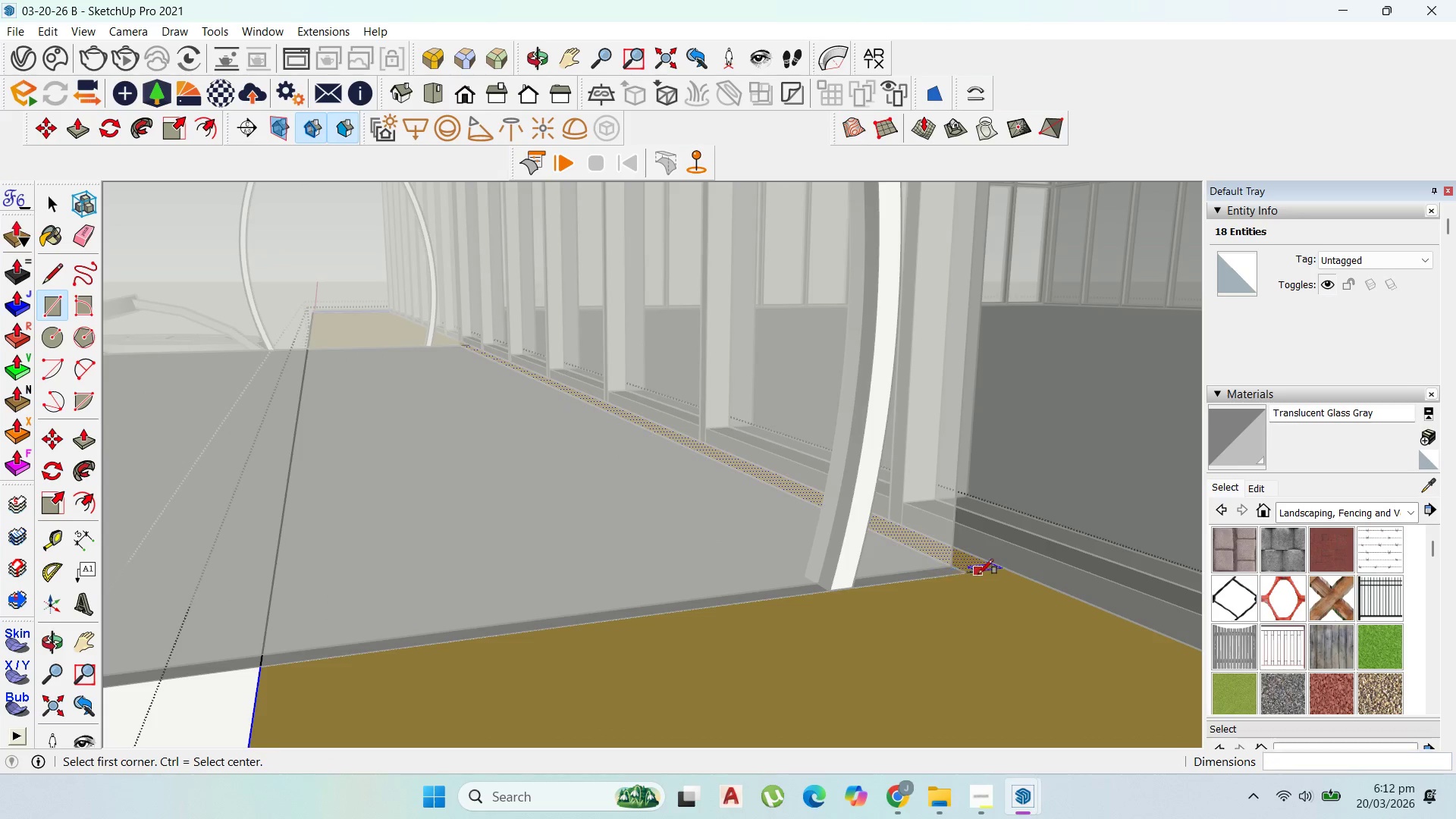 
scroll: coordinate [983, 577], scroll_direction: down, amount: 9.0
 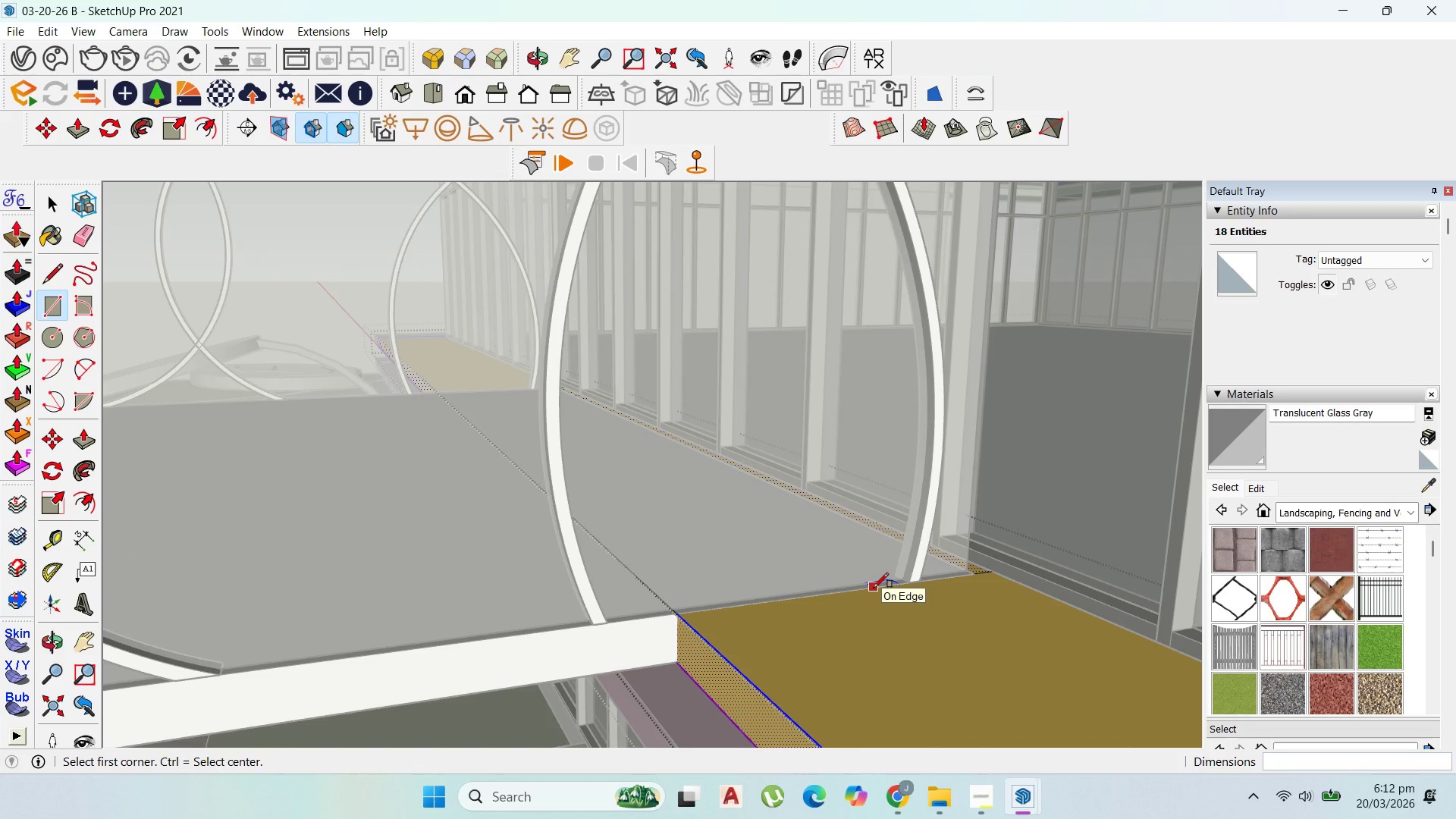 
key(P)
 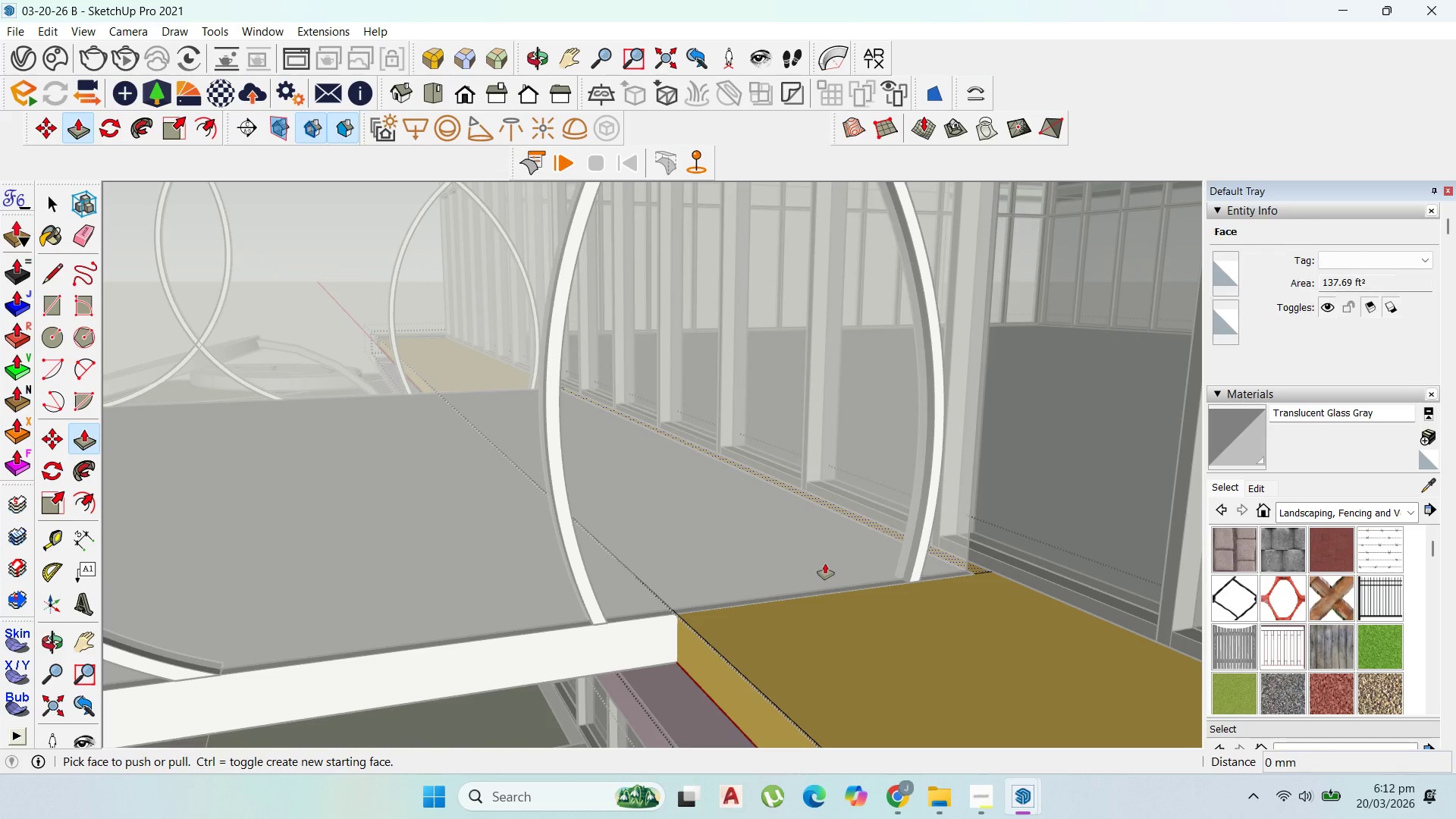 
left_click([825, 563])
 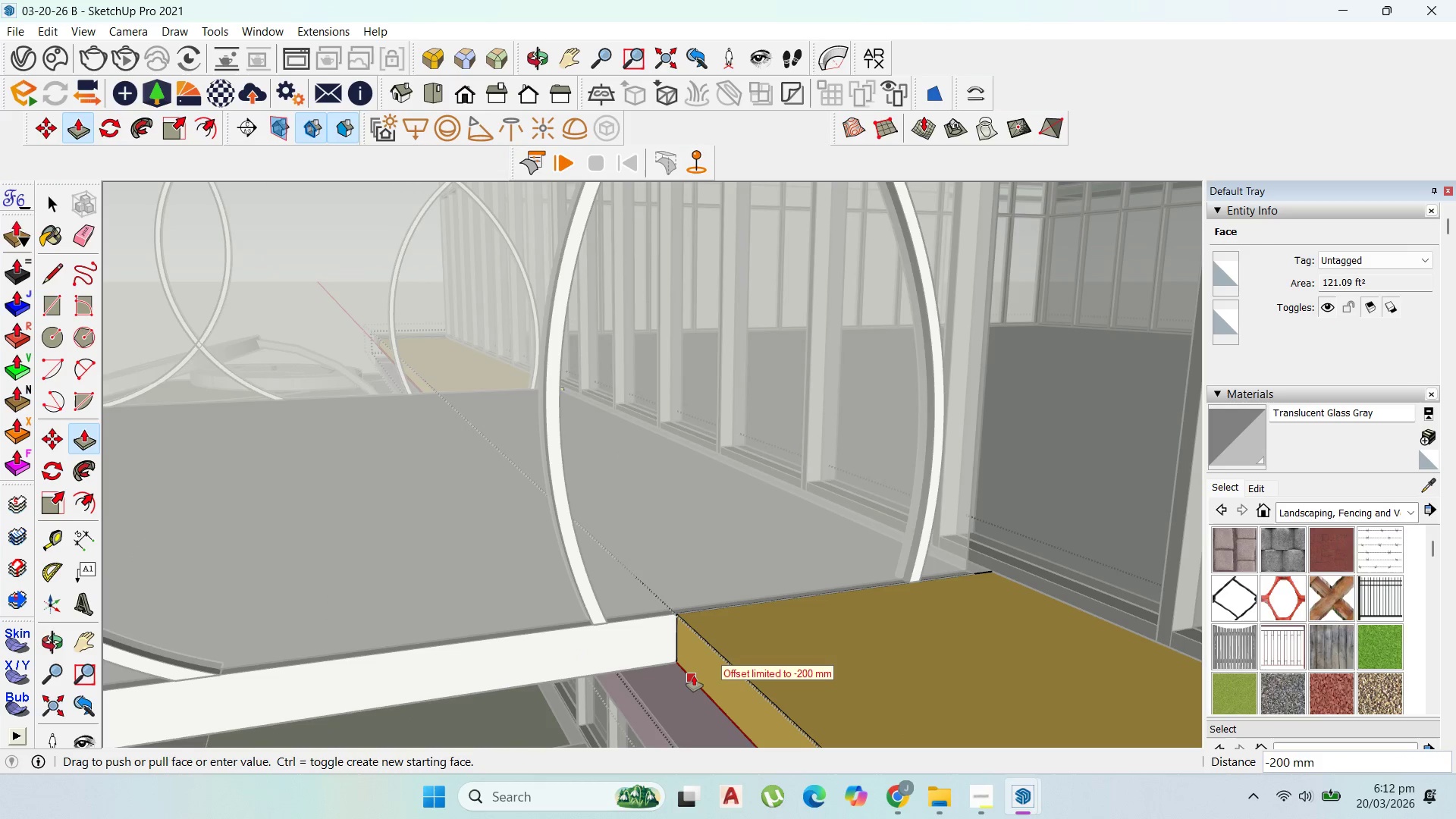 
left_click([693, 676])
 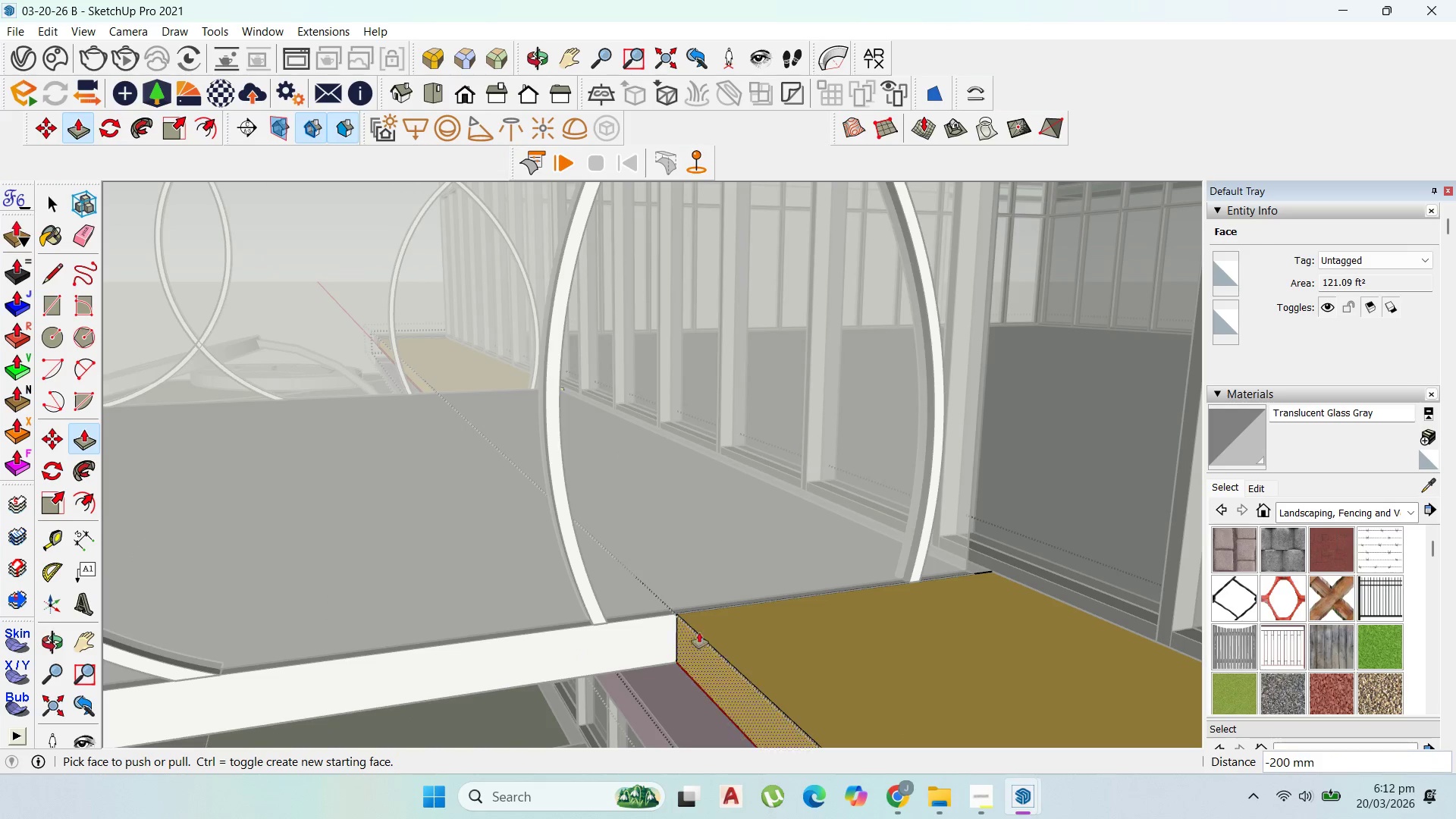 
scroll: coordinate [726, 550], scroll_direction: down, amount: 31.0
 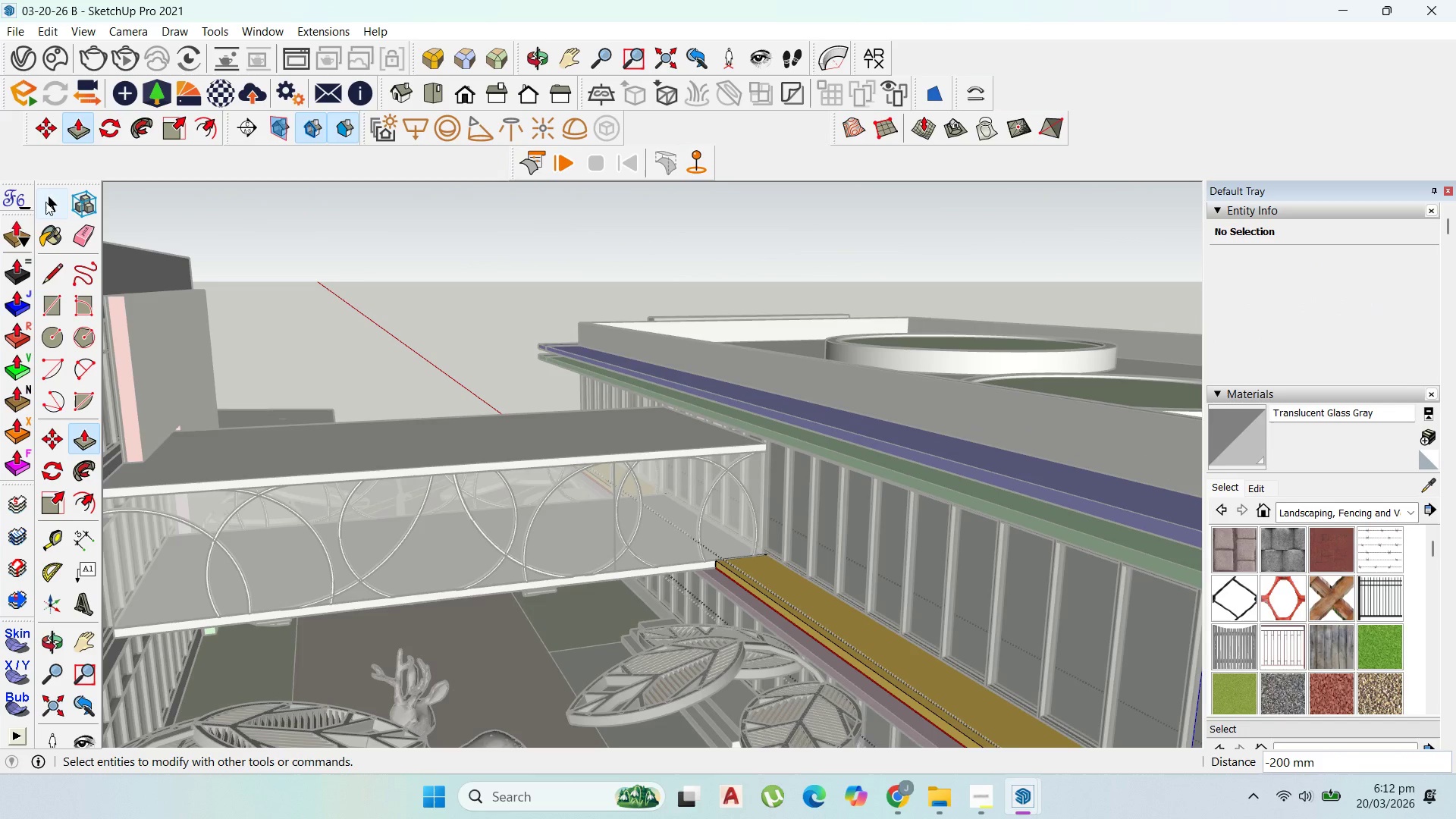 
left_click([51, 198])
 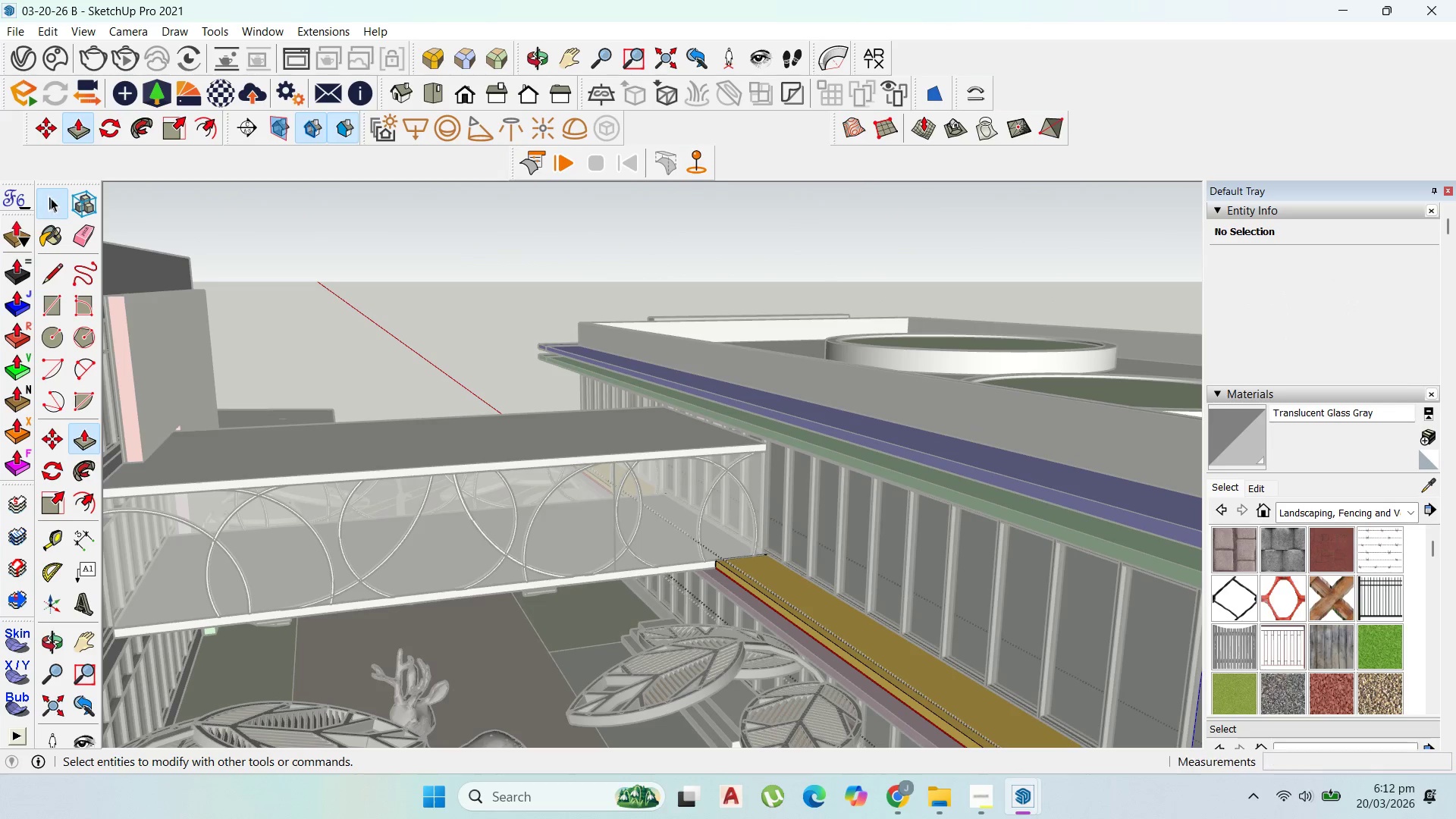 
key(Escape)
 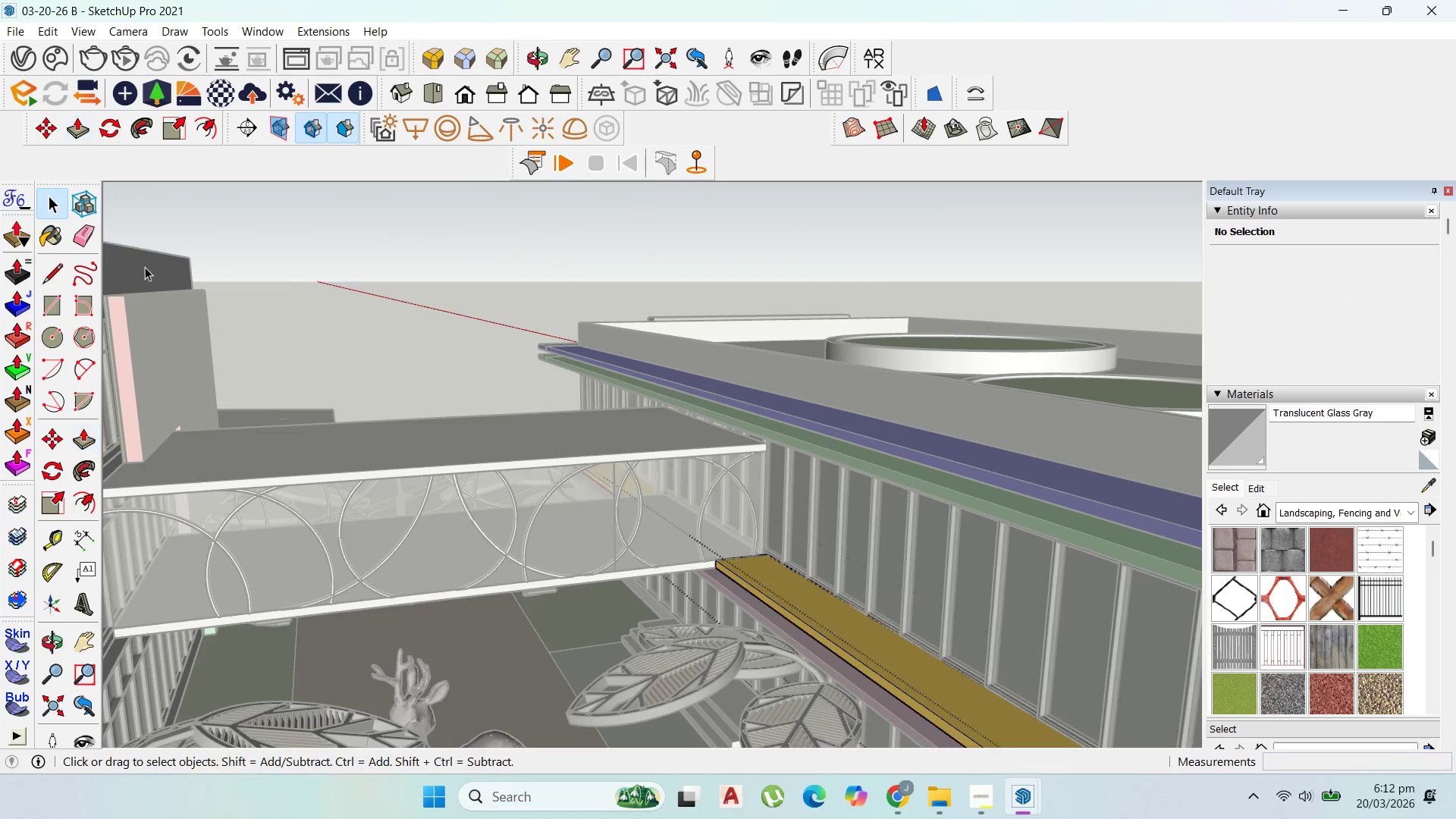 
key(Escape)
 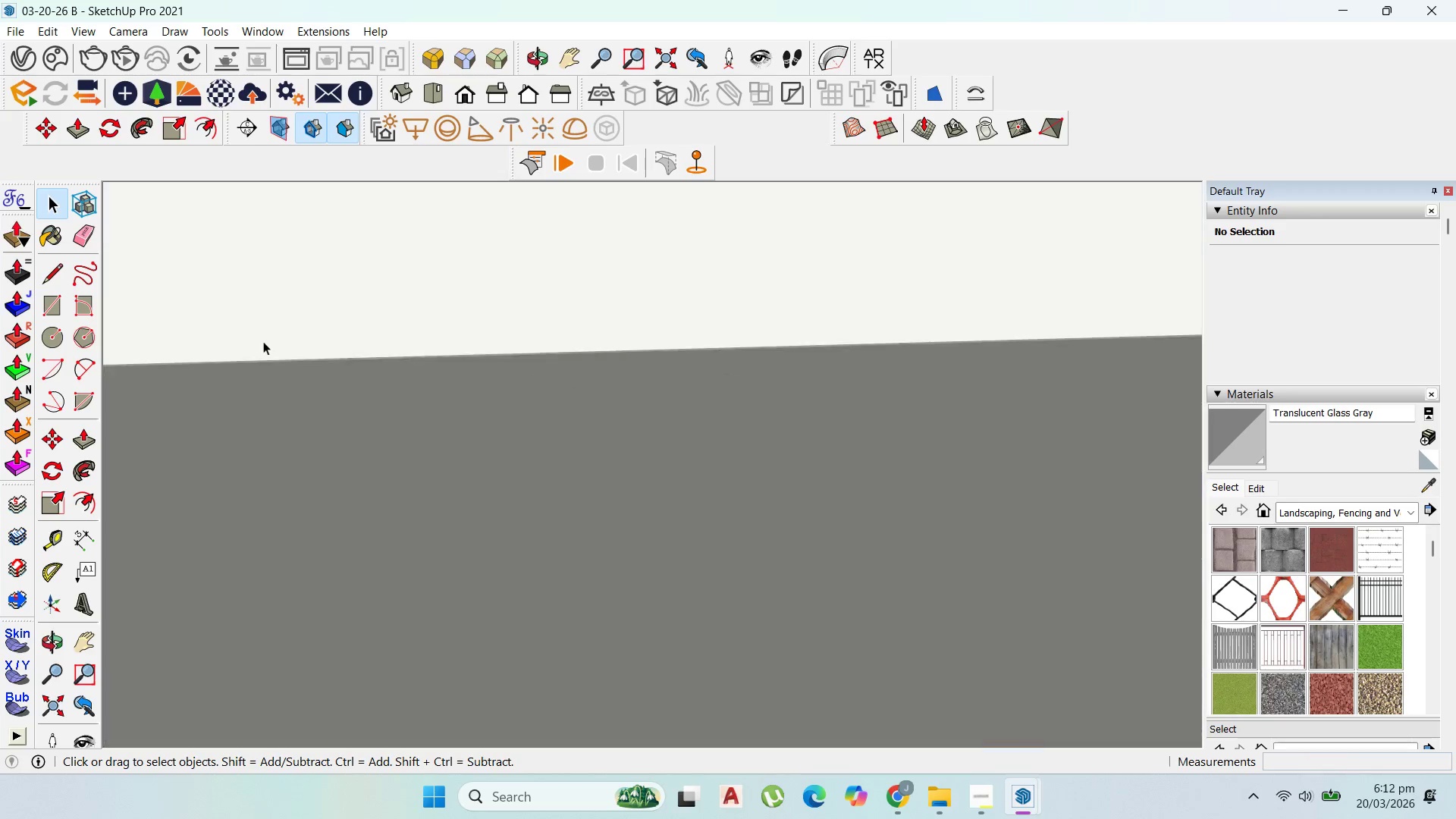 
key(Escape)
 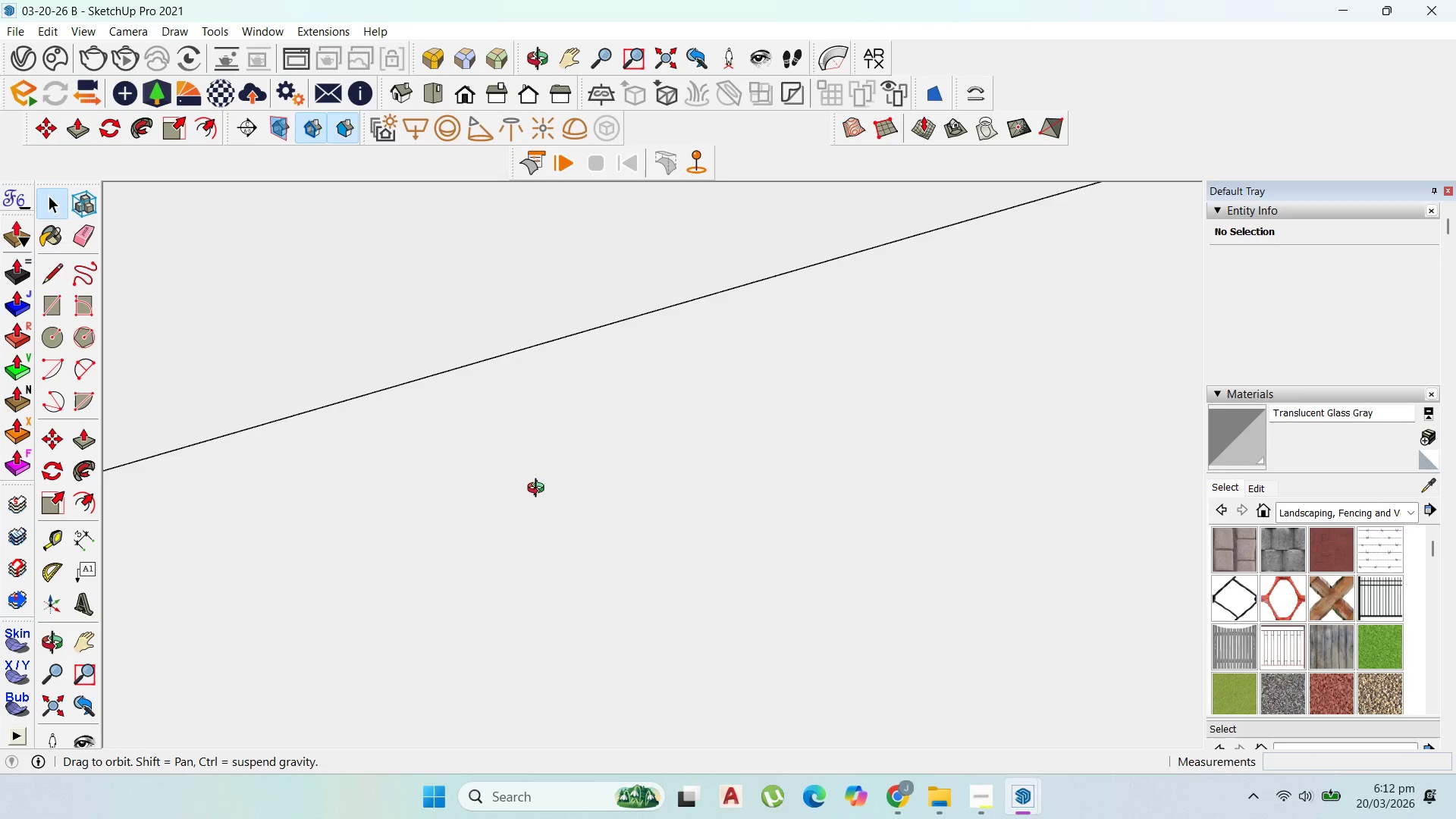 
scroll: coordinate [804, 529], scroll_direction: down, amount: 17.0
 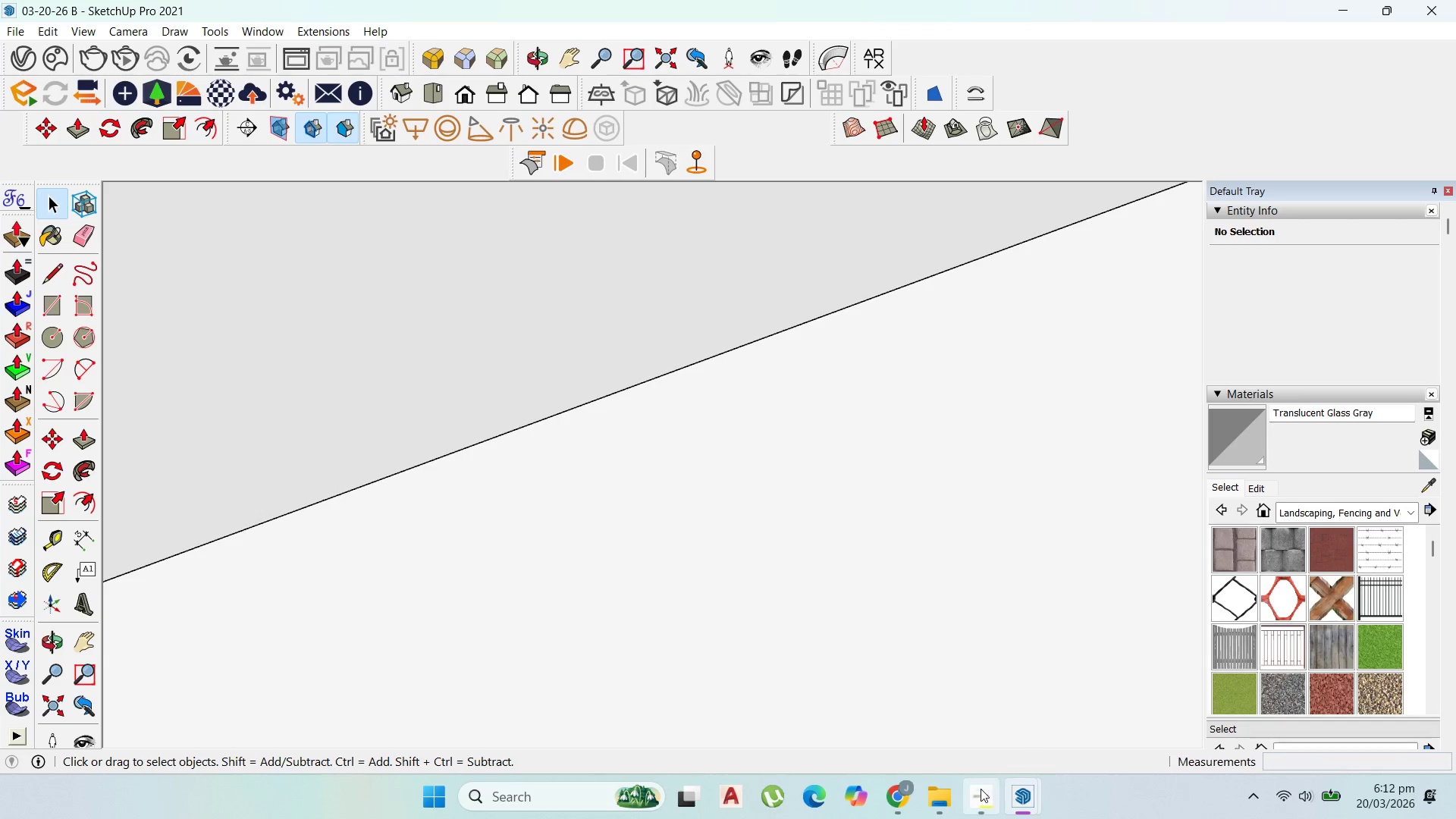 
left_click([978, 792])